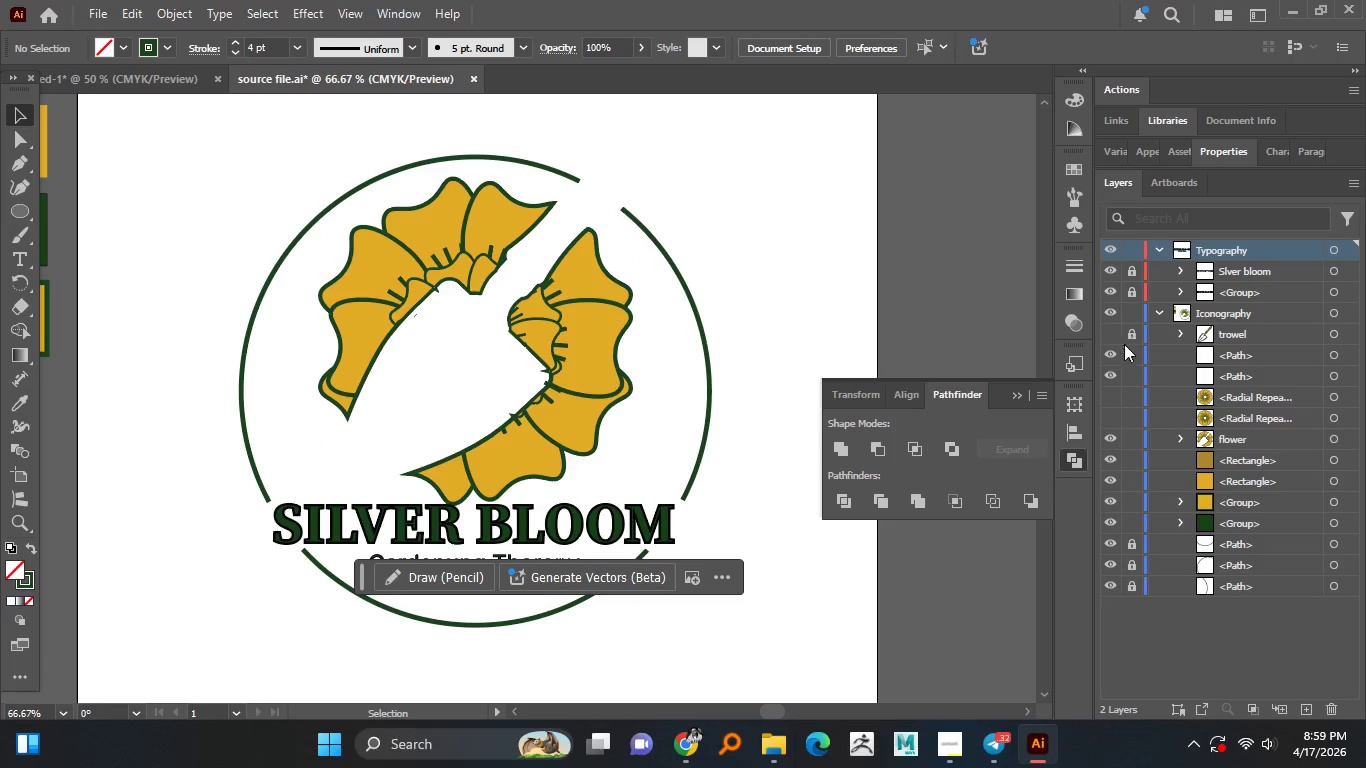 
left_click([1106, 332])
 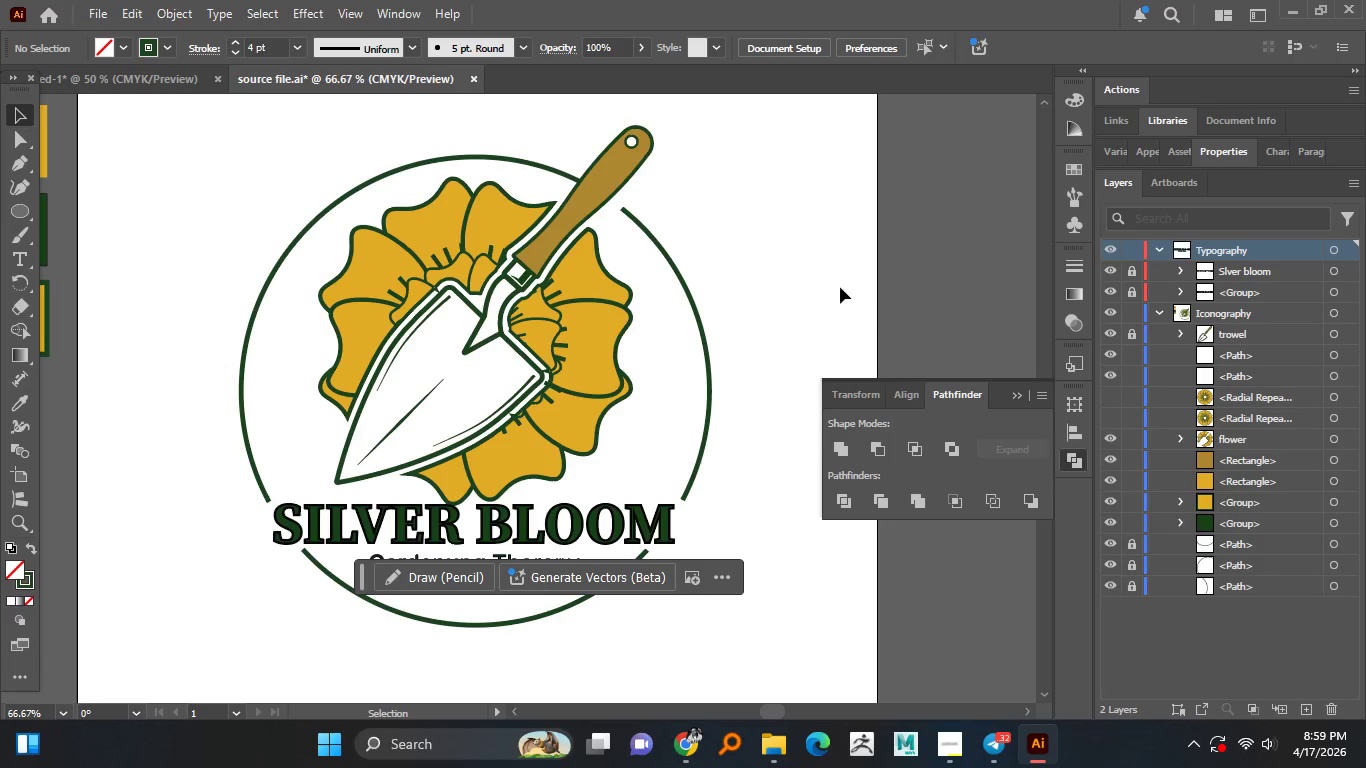 
left_click([792, 237])
 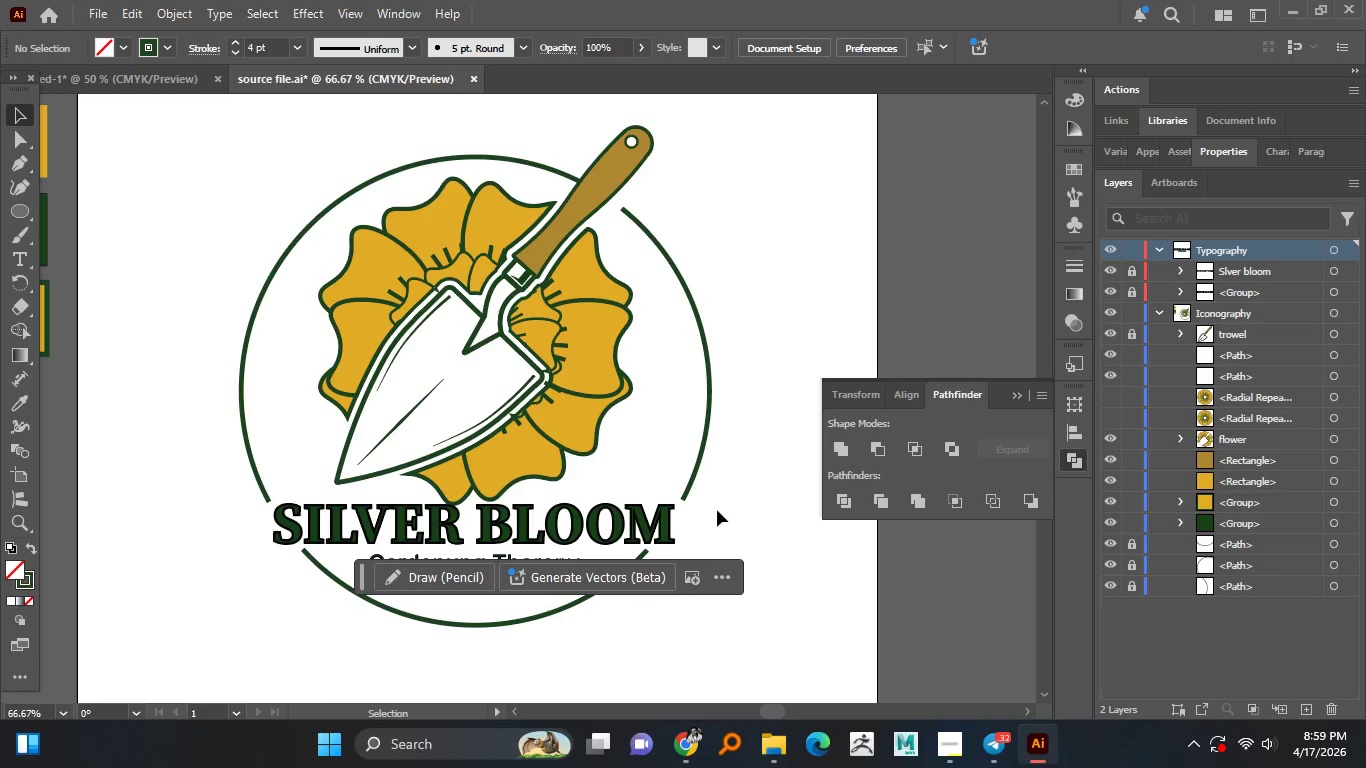 
hold_key(key=AltLeft, duration=1.52)
scroll: coordinate [673, 436], scroll_direction: down, amount: 1.0
 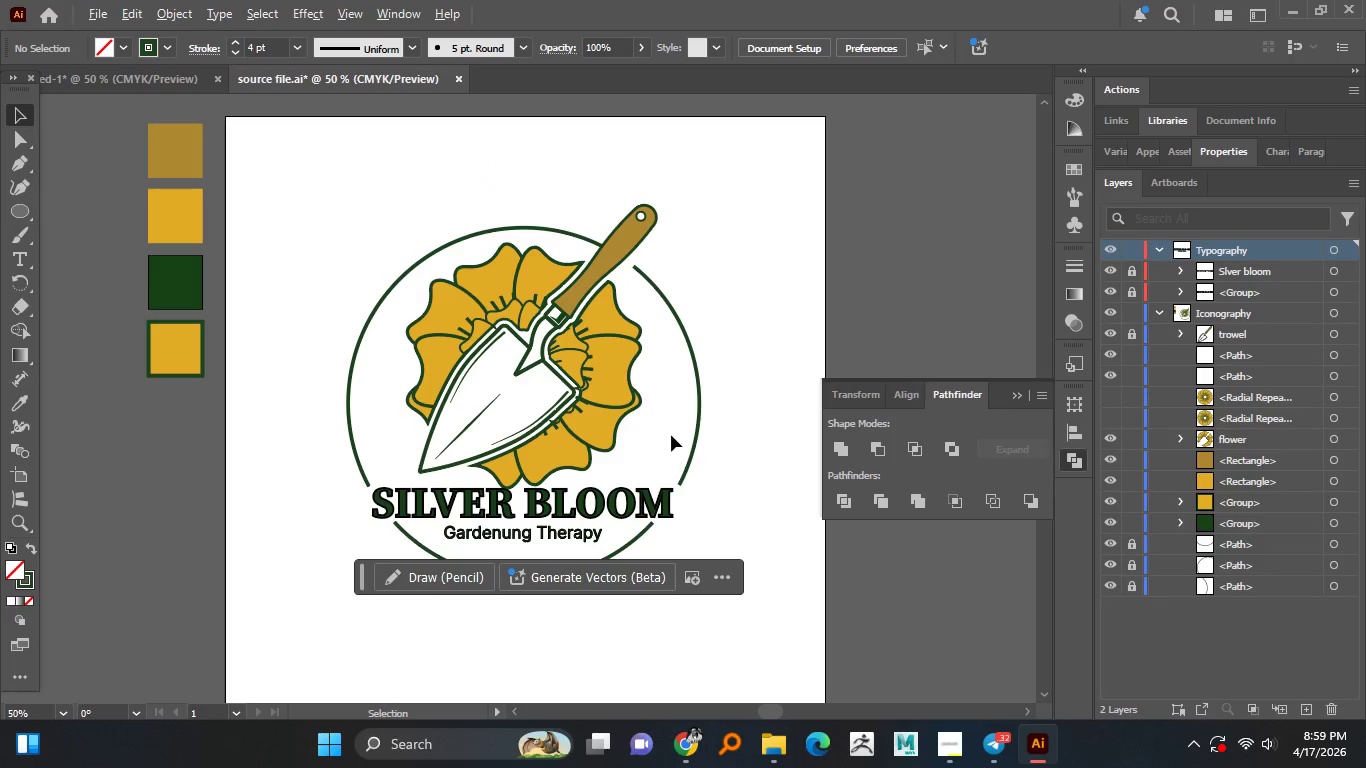 
hold_key(key=AltLeft, duration=1.51)
 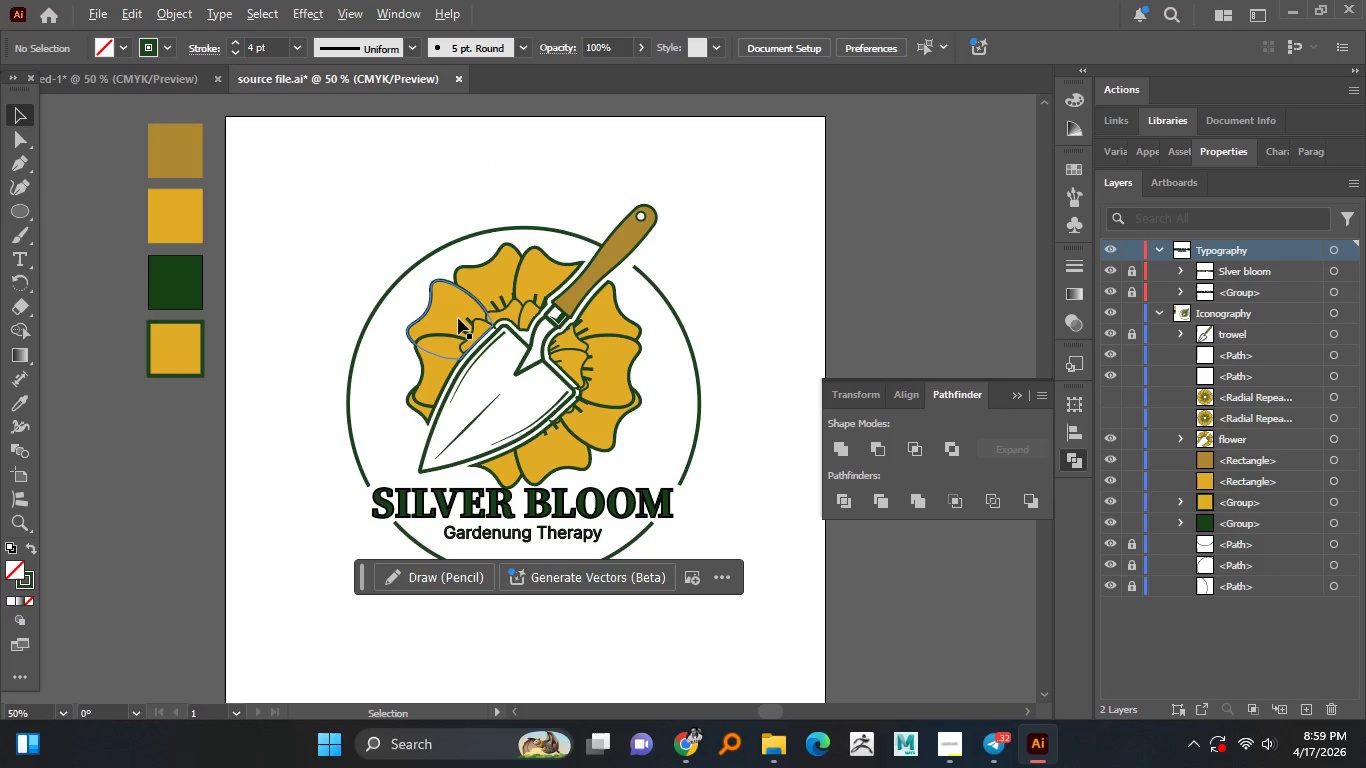 
hold_key(key=AltLeft, duration=1.5)
 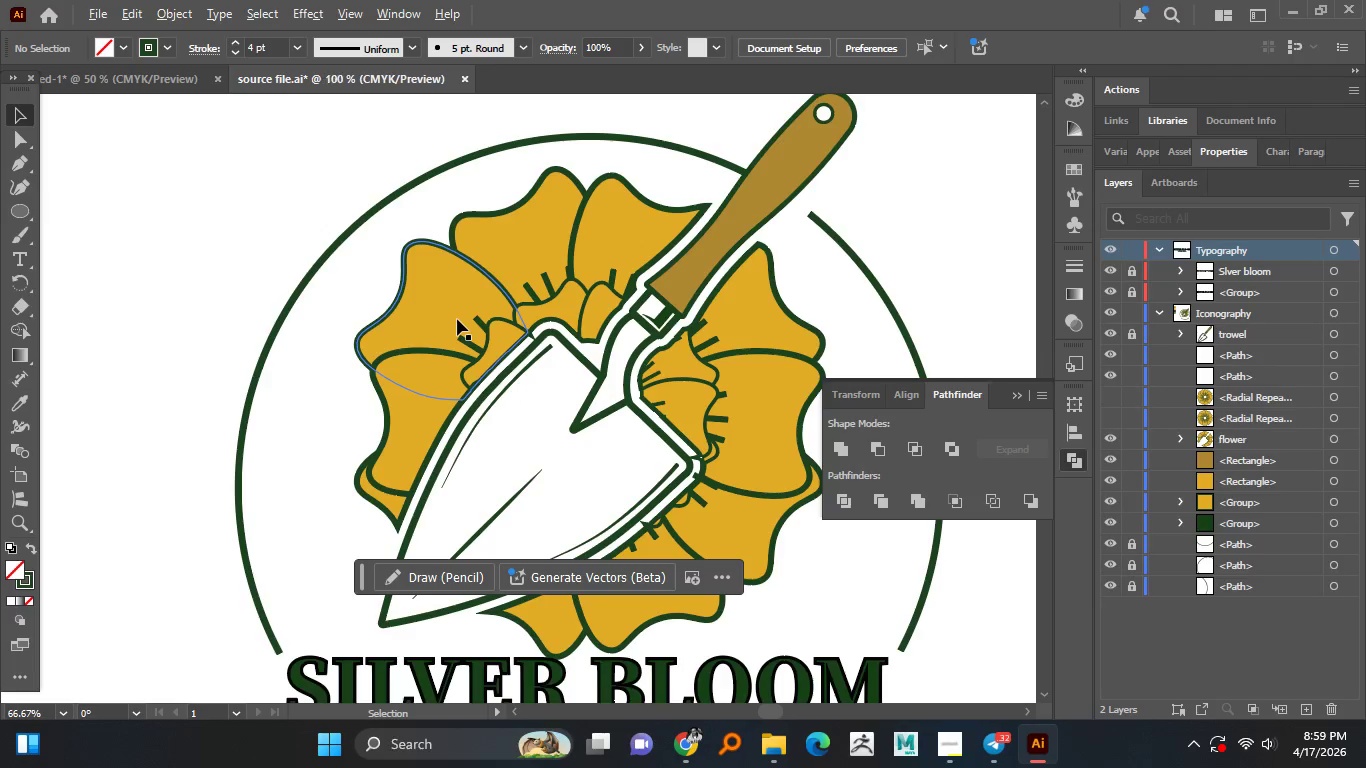 
hold_key(key=AltLeft, duration=1.5)
scroll: coordinate [457, 319], scroll_direction: up, amount: 2.0
 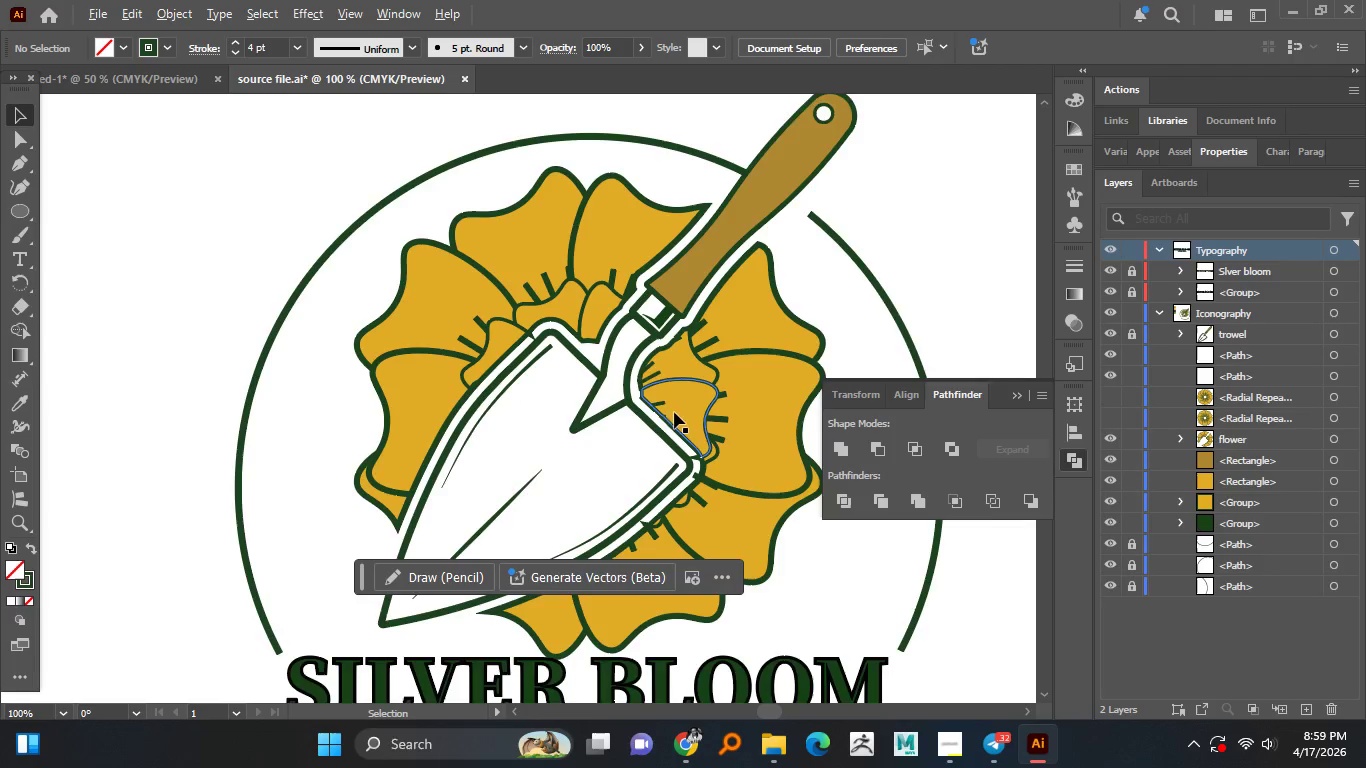 
hold_key(key=AltLeft, duration=1.5)
 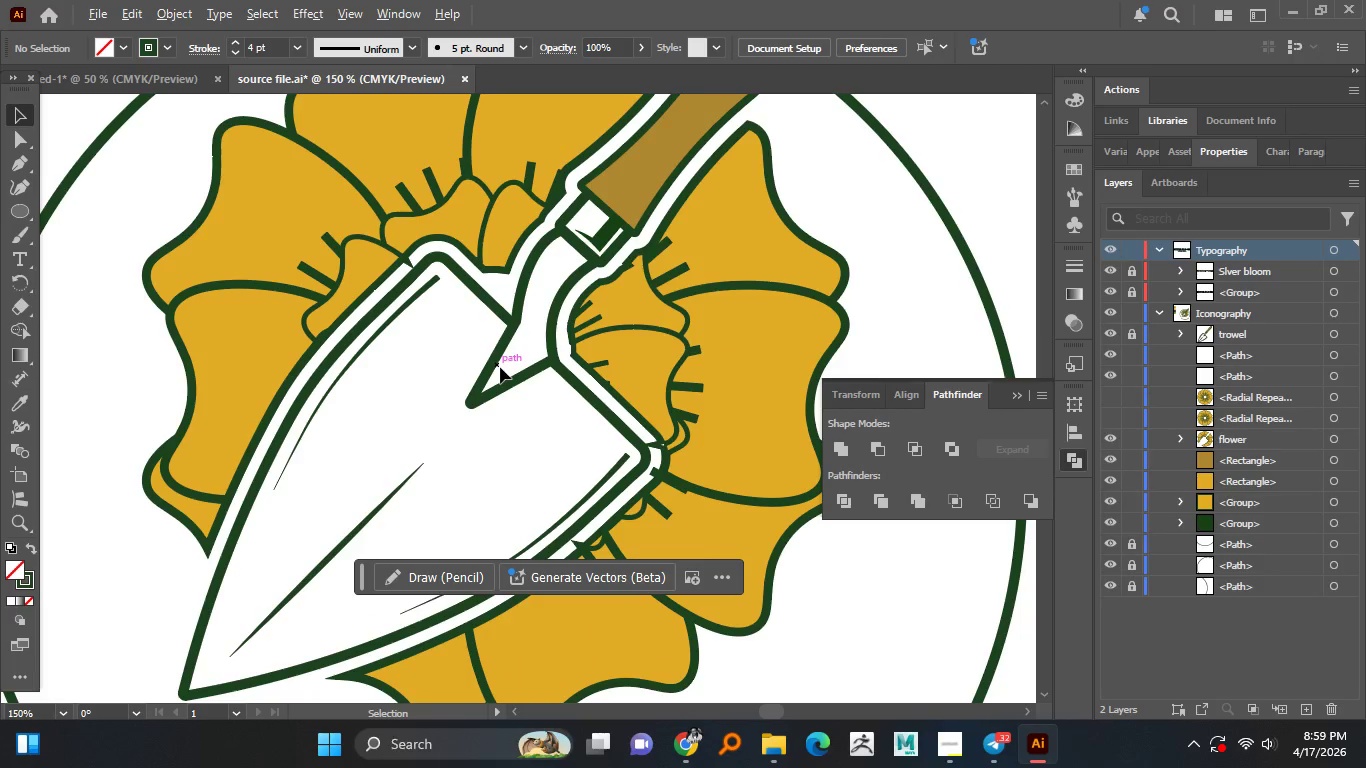 
hold_key(key=AltLeft, duration=1.5)
scroll: coordinate [500, 367], scroll_direction: up, amount: 1.0
 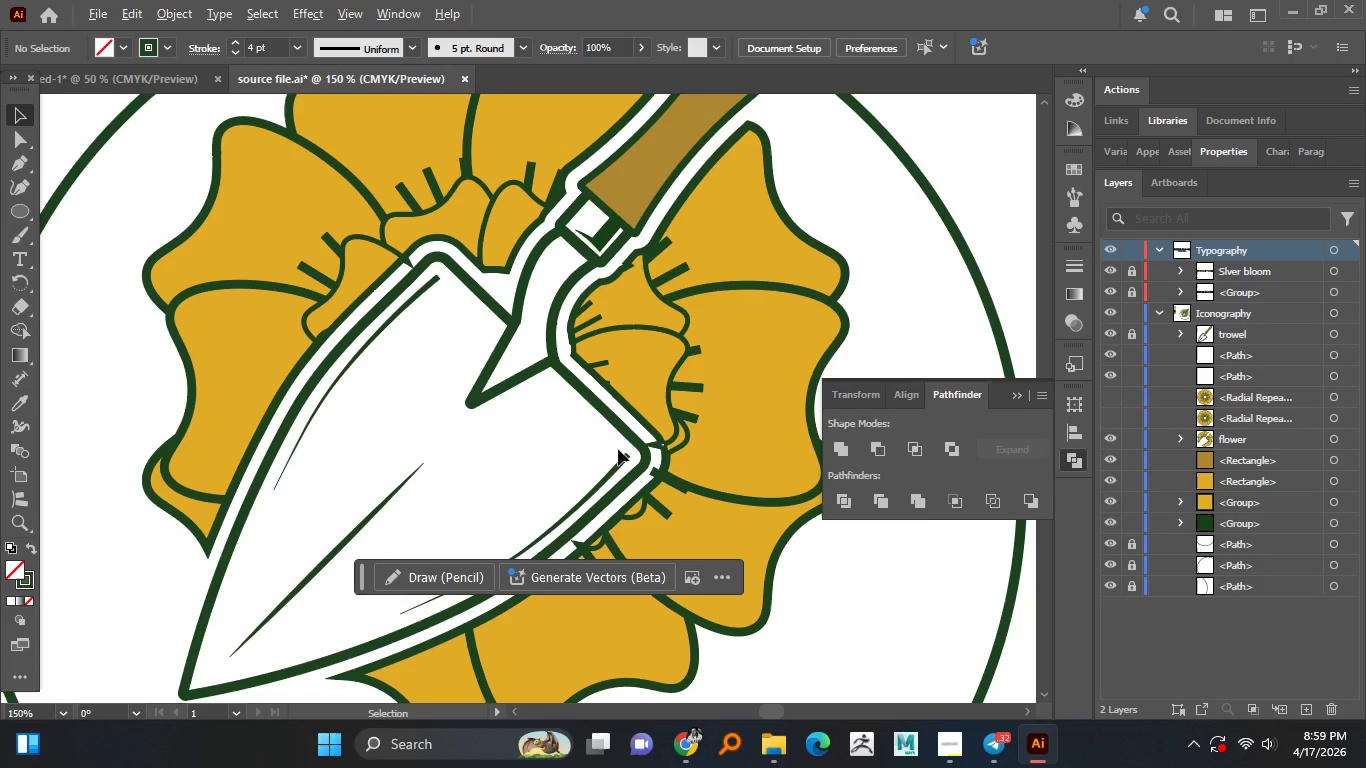 
hold_key(key=AltLeft, duration=0.72)
scroll: coordinate [419, 280], scroll_direction: up, amount: 2.0
 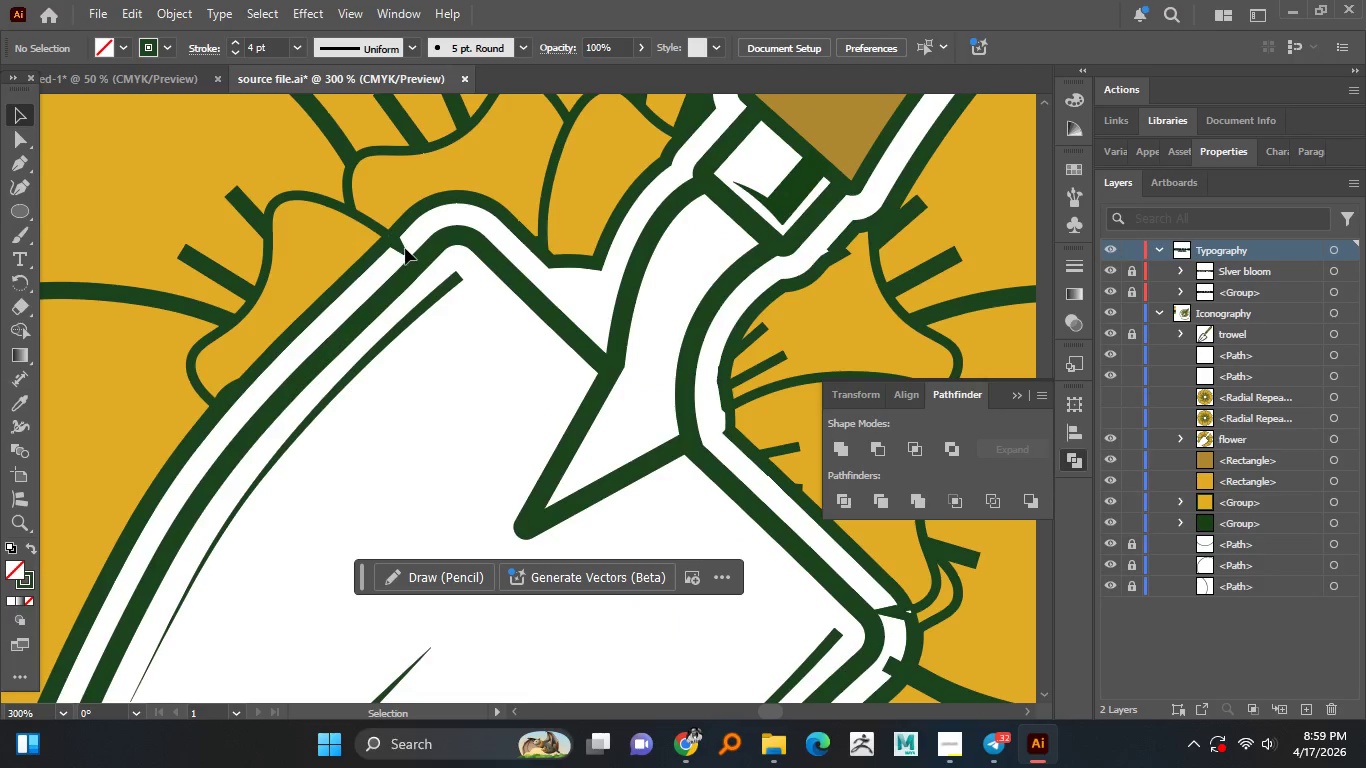 
left_click([404, 248])
 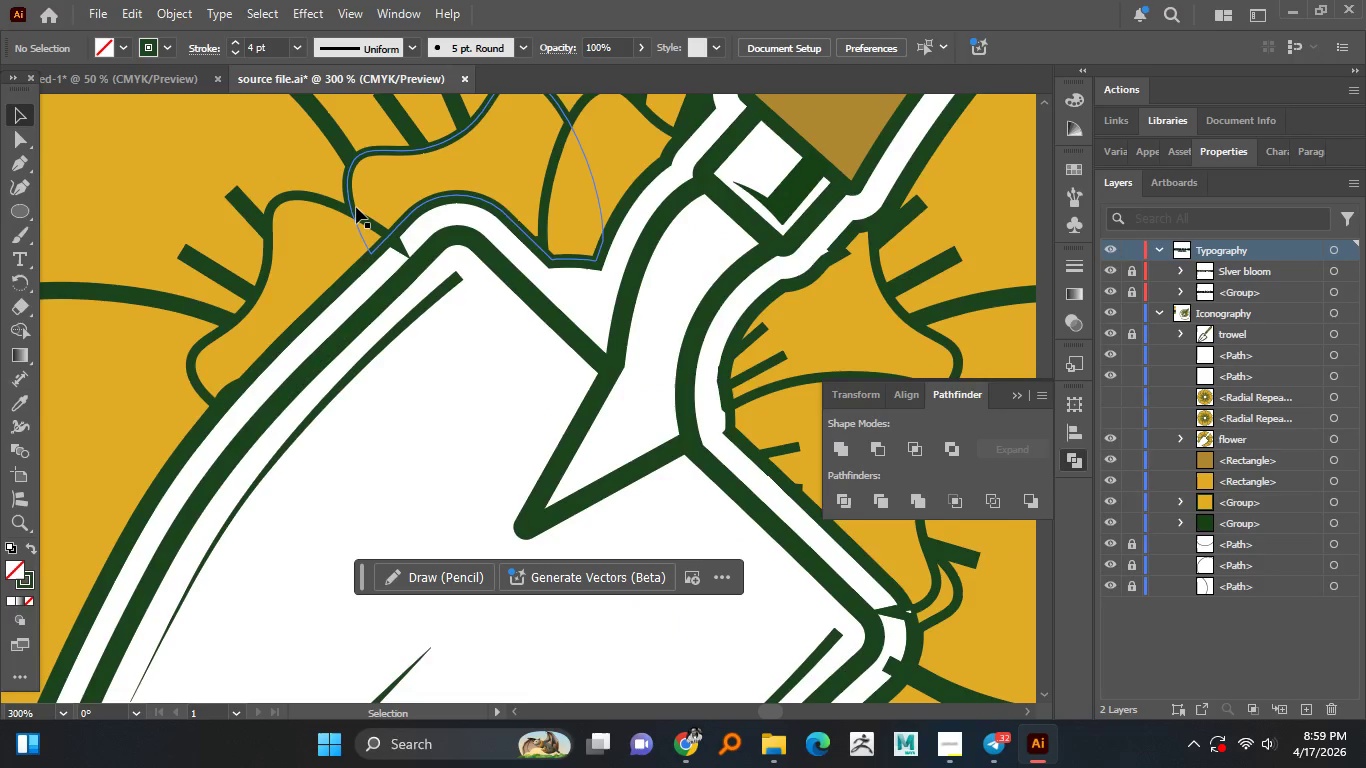 
left_click([356, 207])
 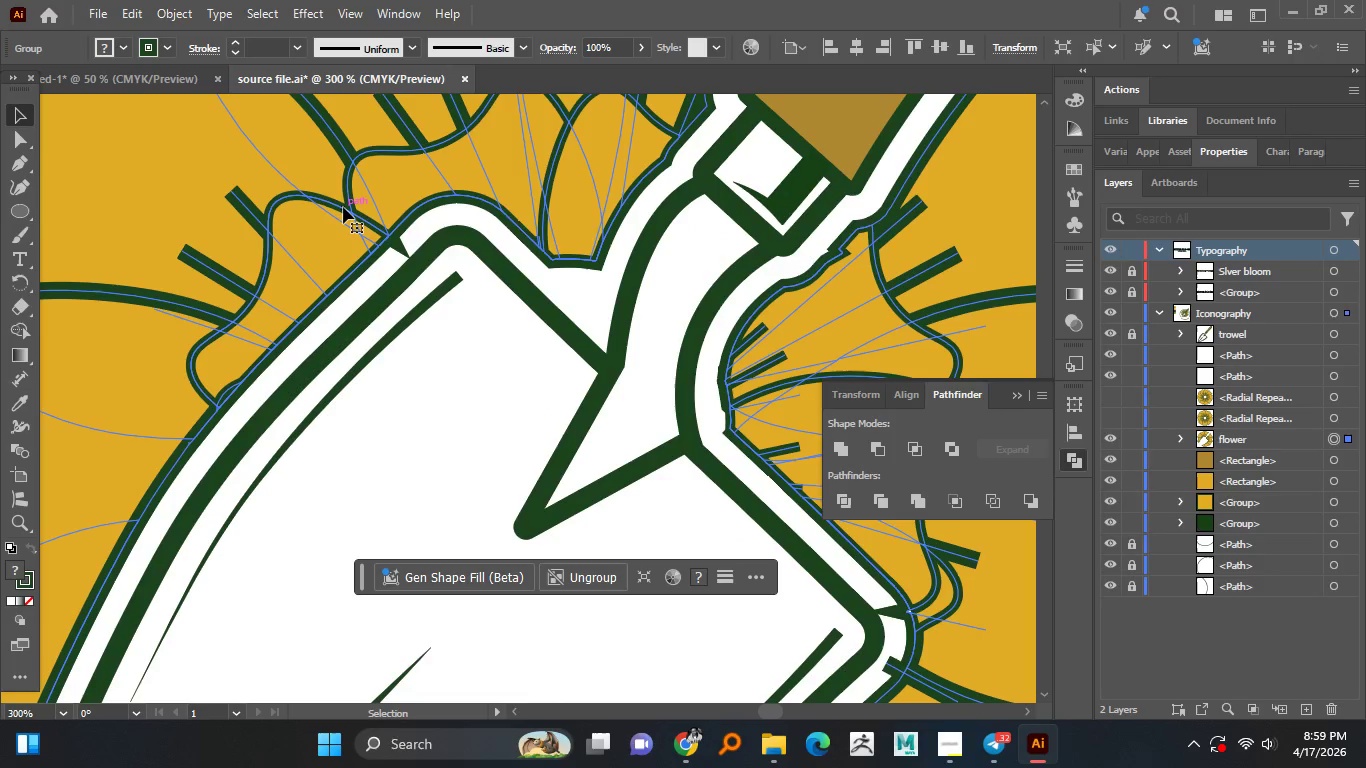 
left_click([341, 206])
 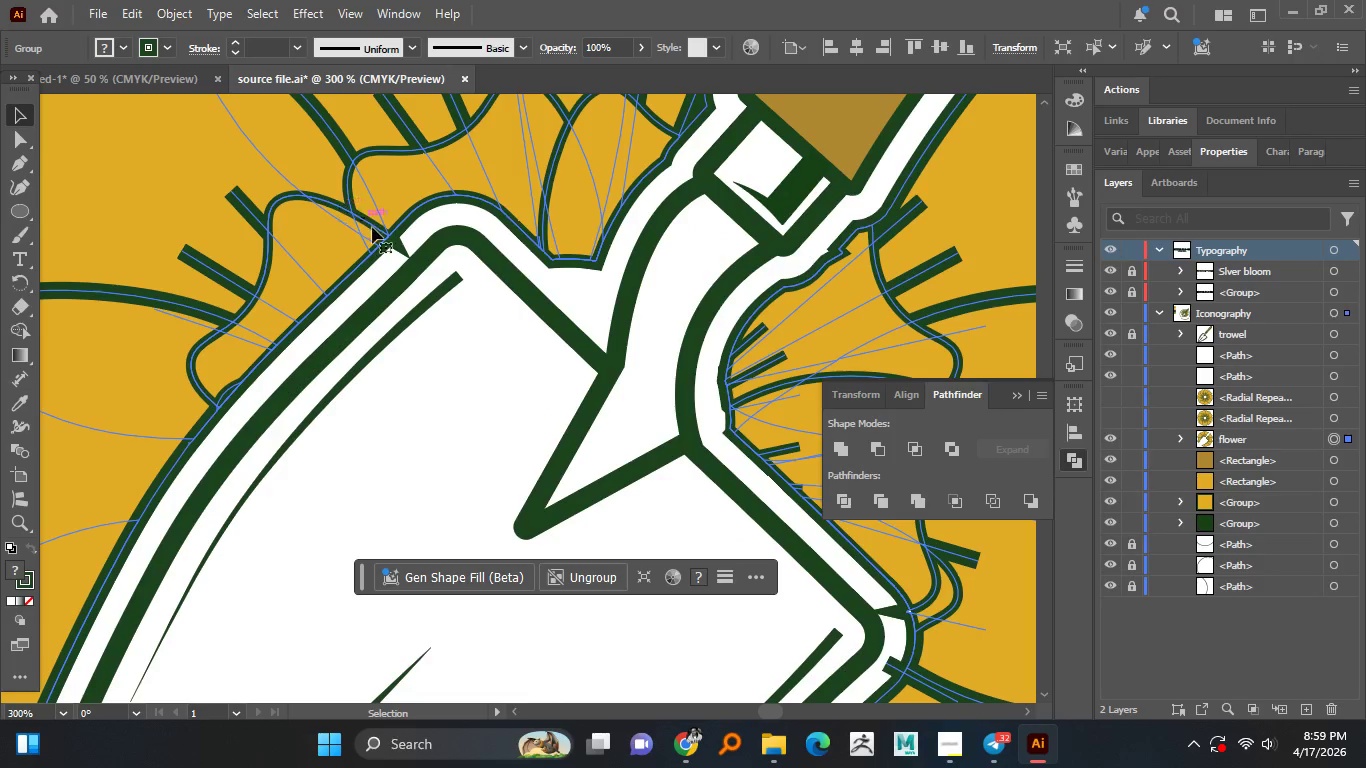 
hold_key(key=AltLeft, duration=0.88)
 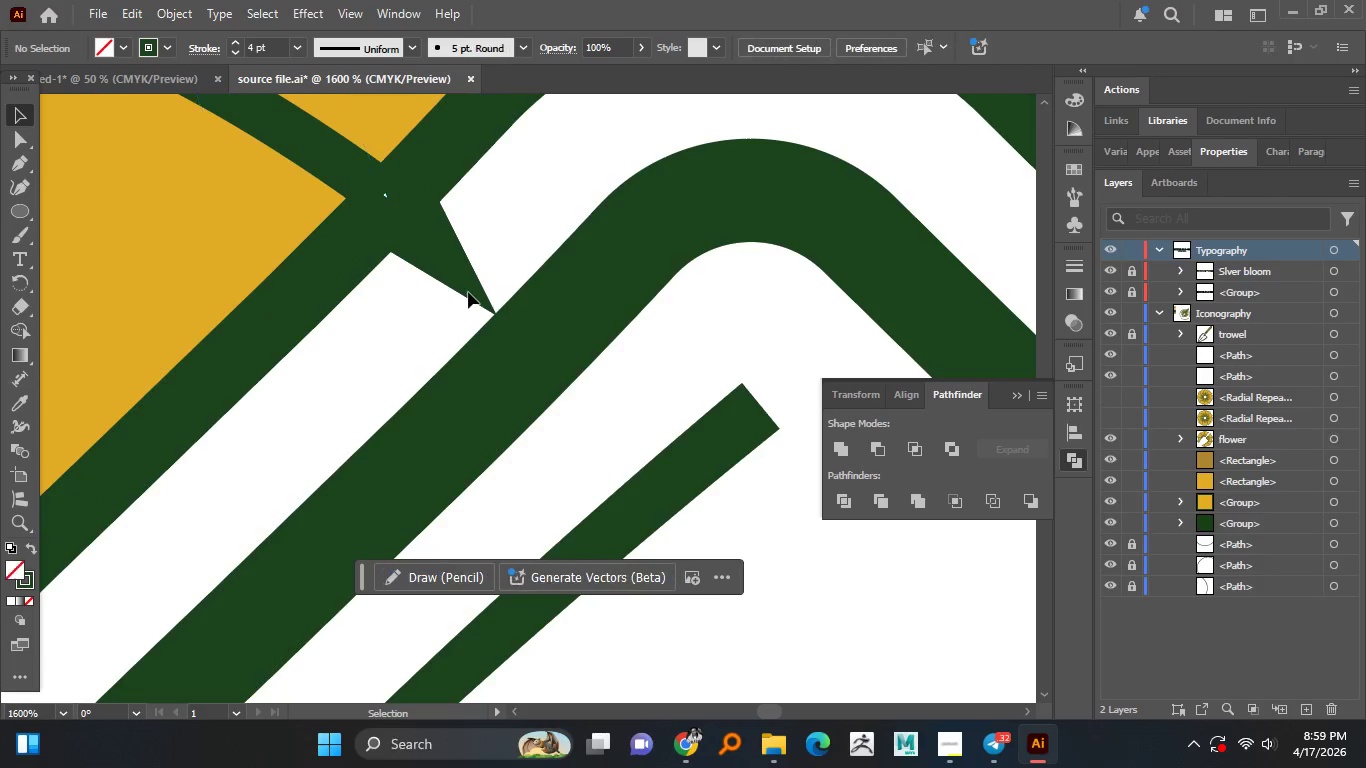 
hold_key(key=AltLeft, duration=3.83)
left_click([468, 292])
 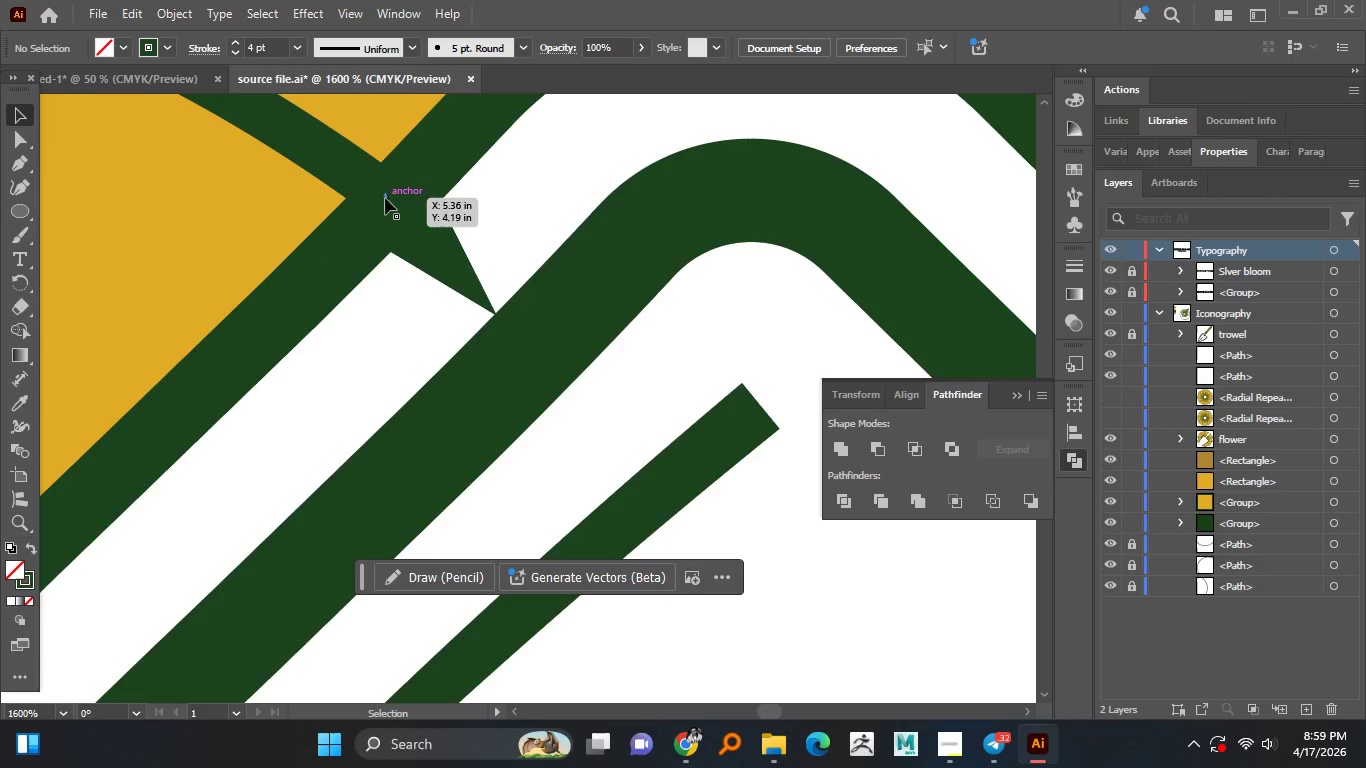 
scroll: coordinate [402, 248], scroll_direction: up, amount: 5.0
 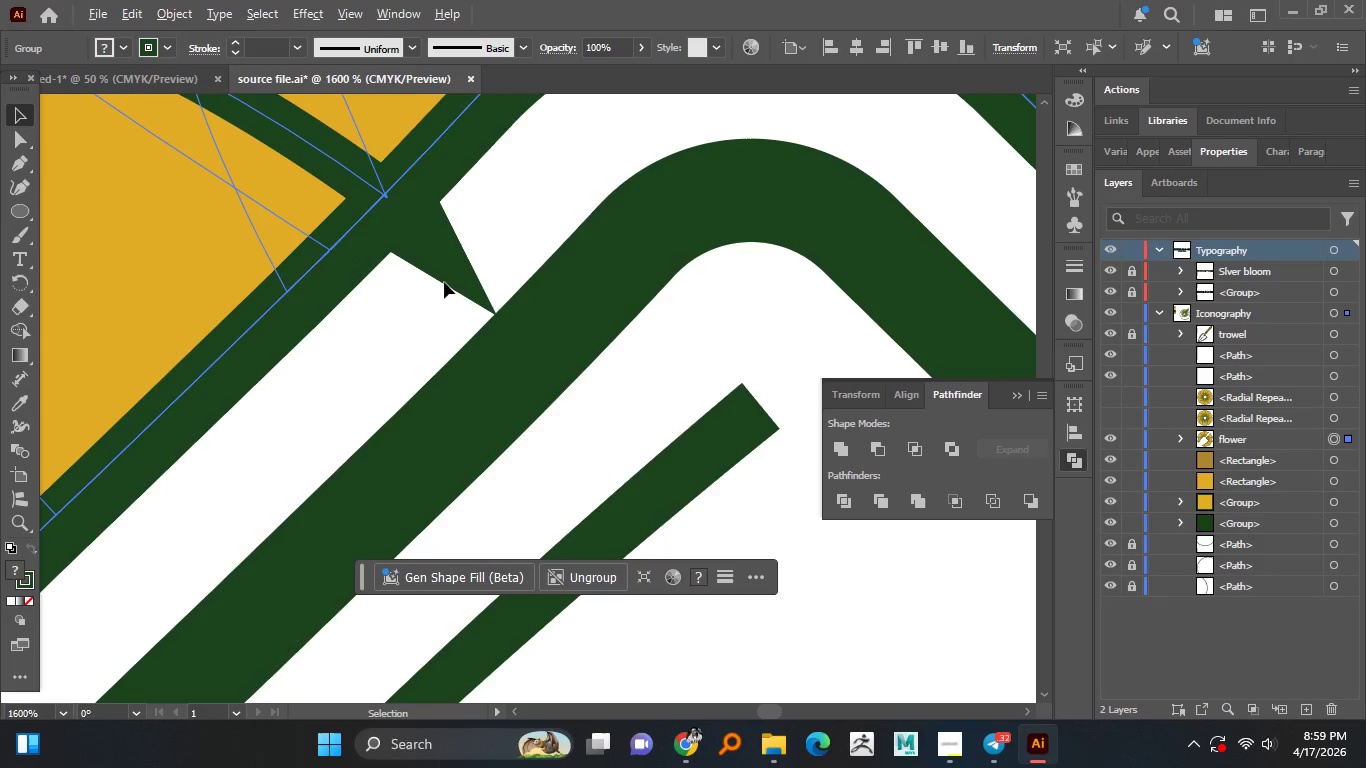 
left_click([385, 197])
 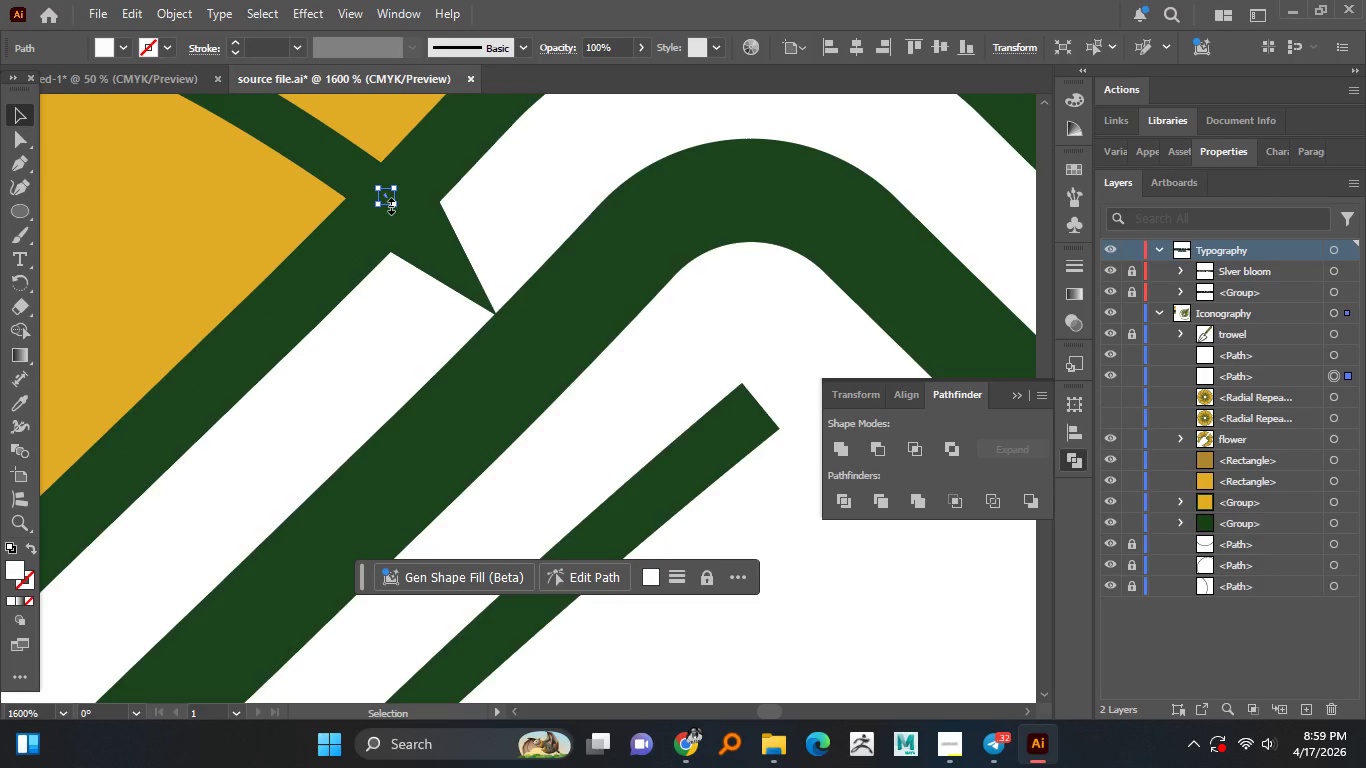 
key(Delete)
 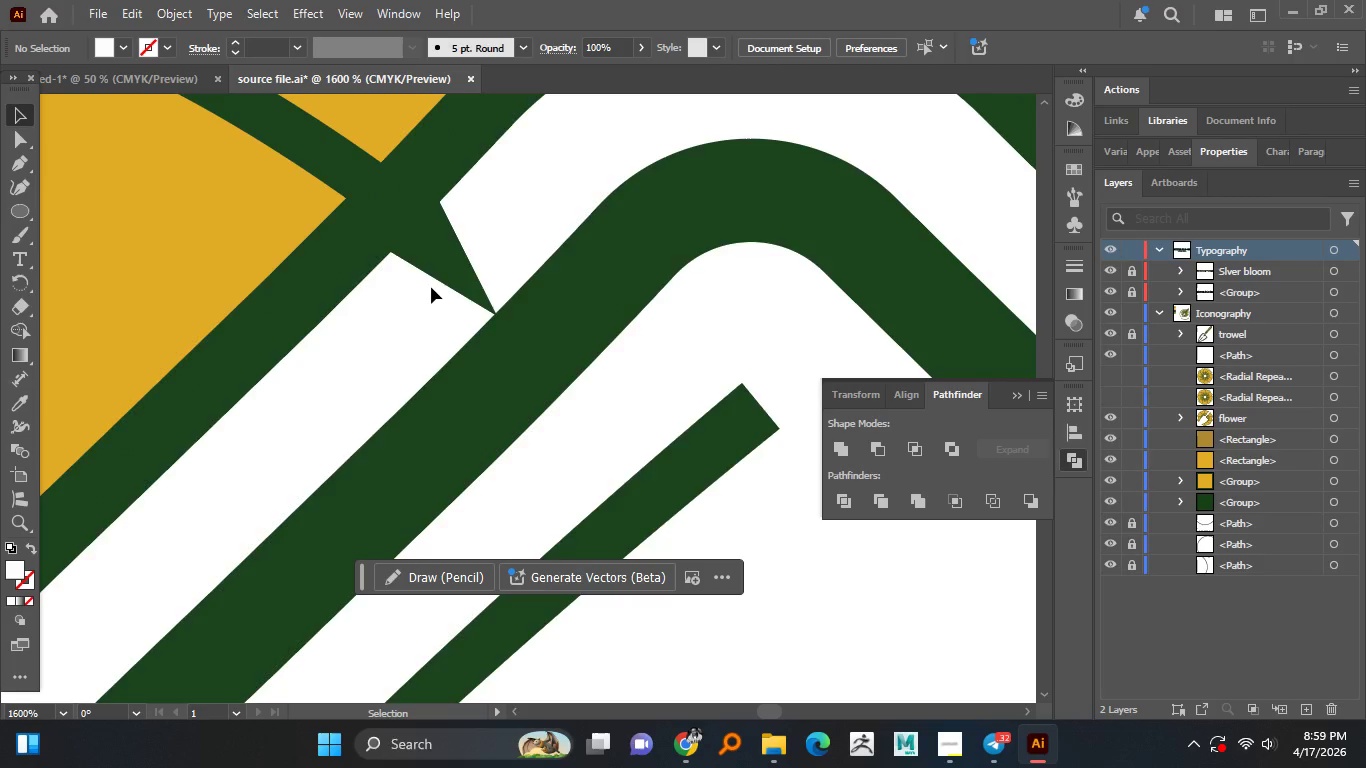 
hold_key(key=AltLeft, duration=1.52)
scroll: coordinate [431, 288], scroll_direction: down, amount: 5.0
 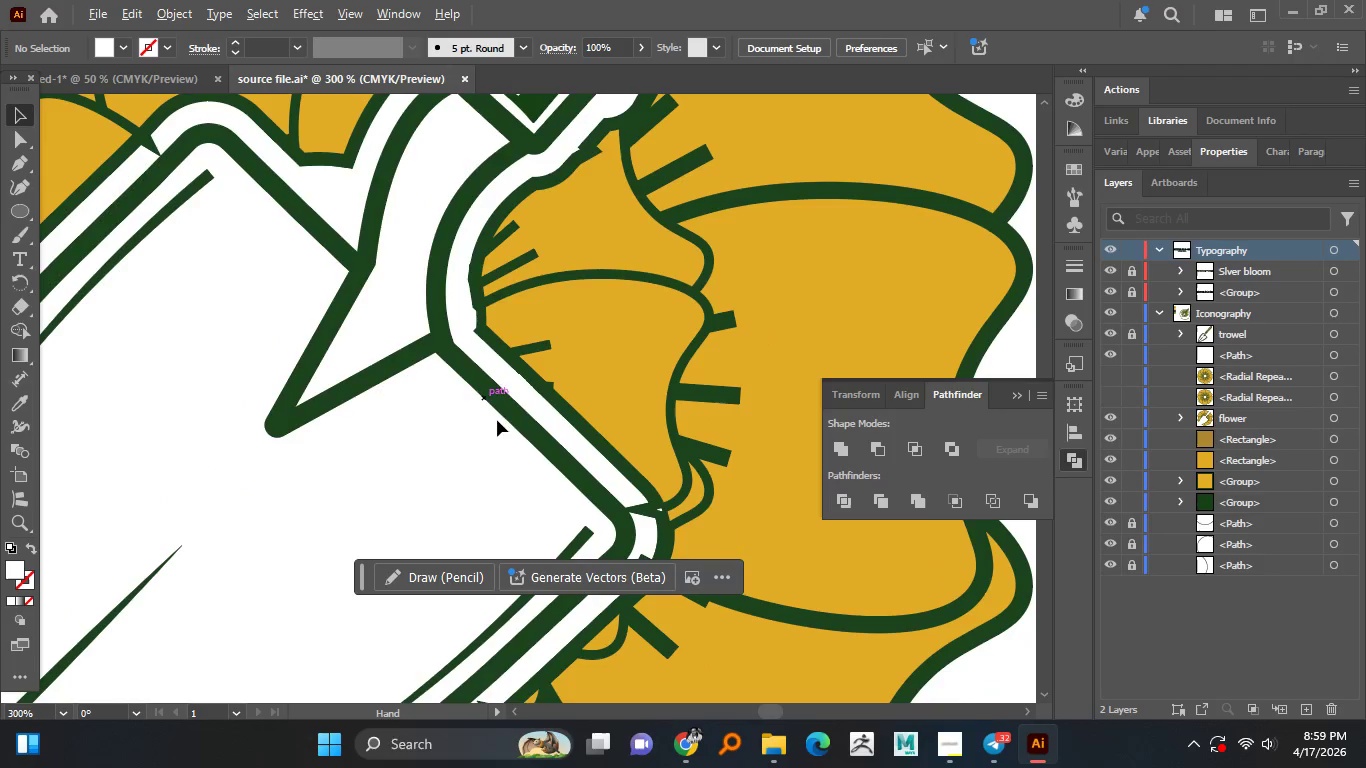 
key(Alt+AltLeft)
 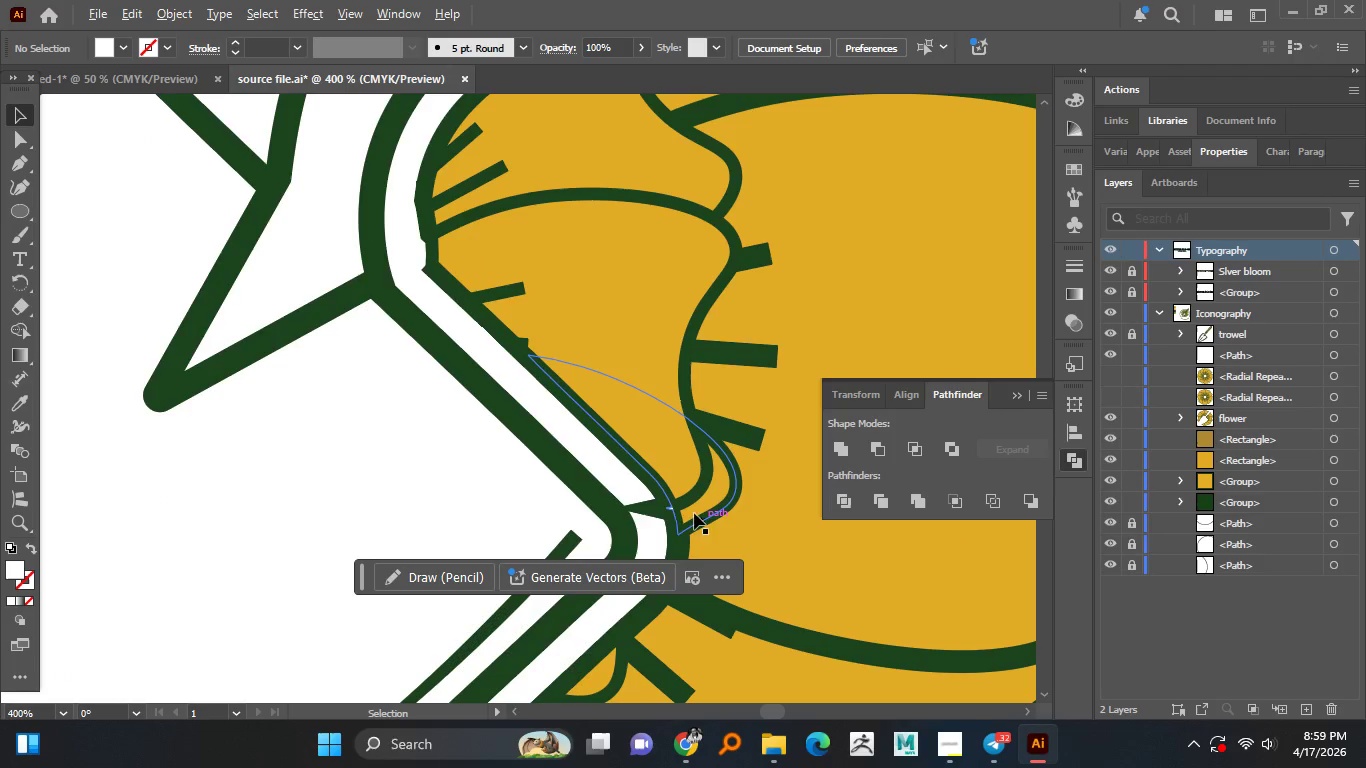 
key(Alt+AltLeft)
 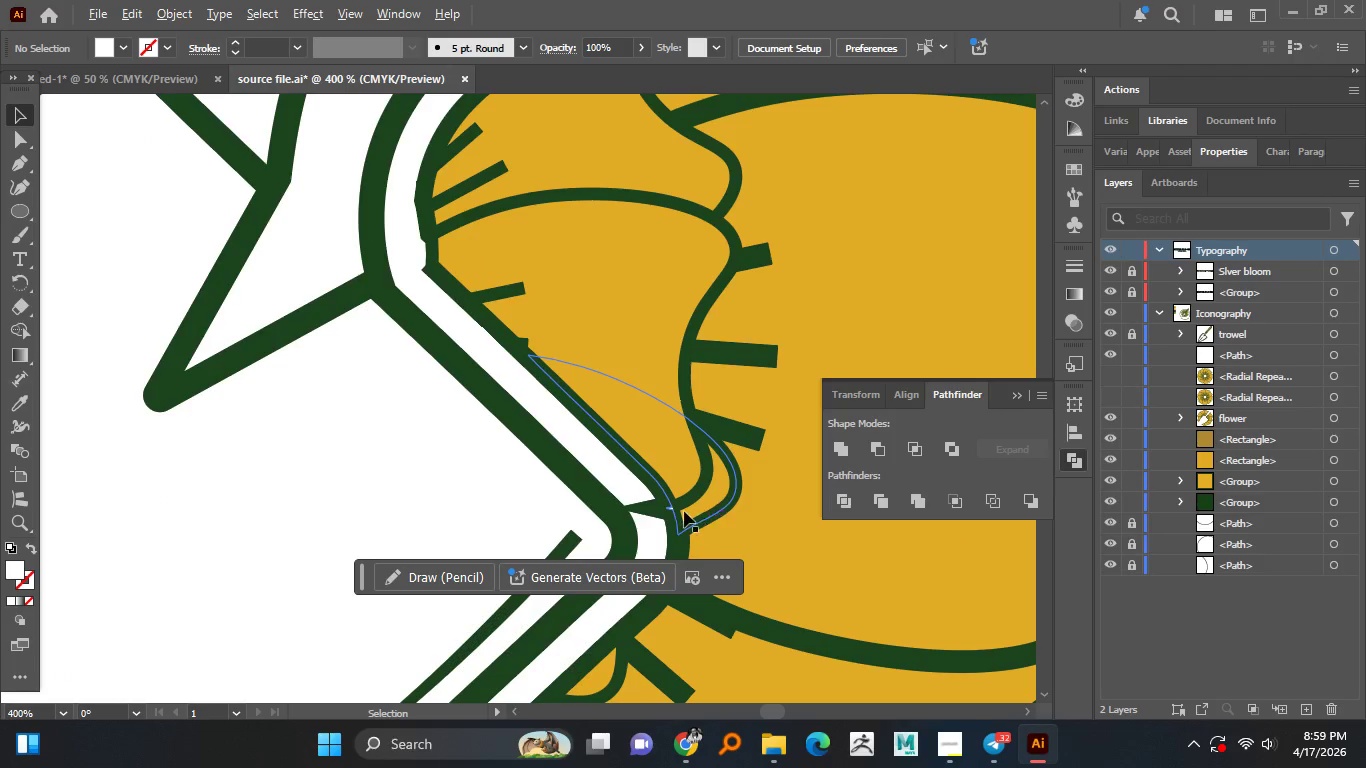 
key(Alt+AltLeft)
 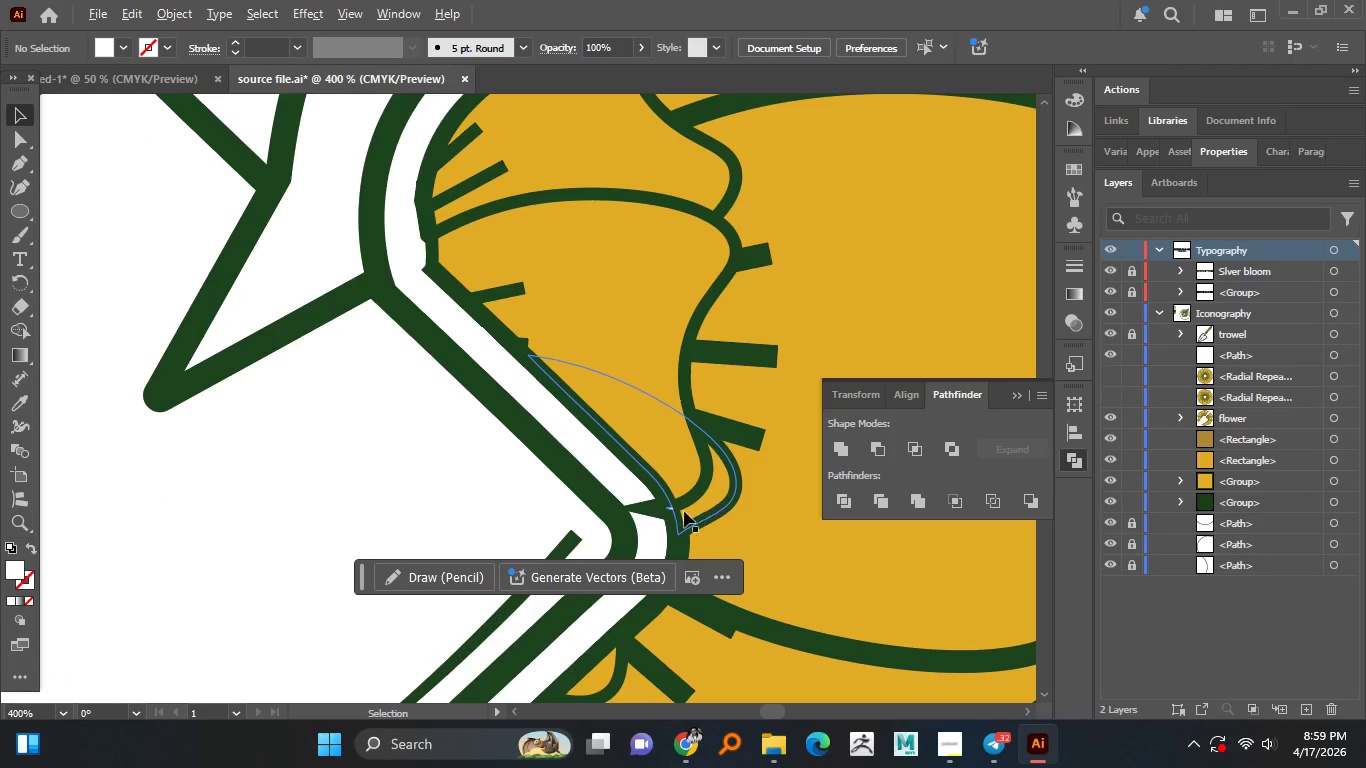 
key(Alt+AltLeft)
 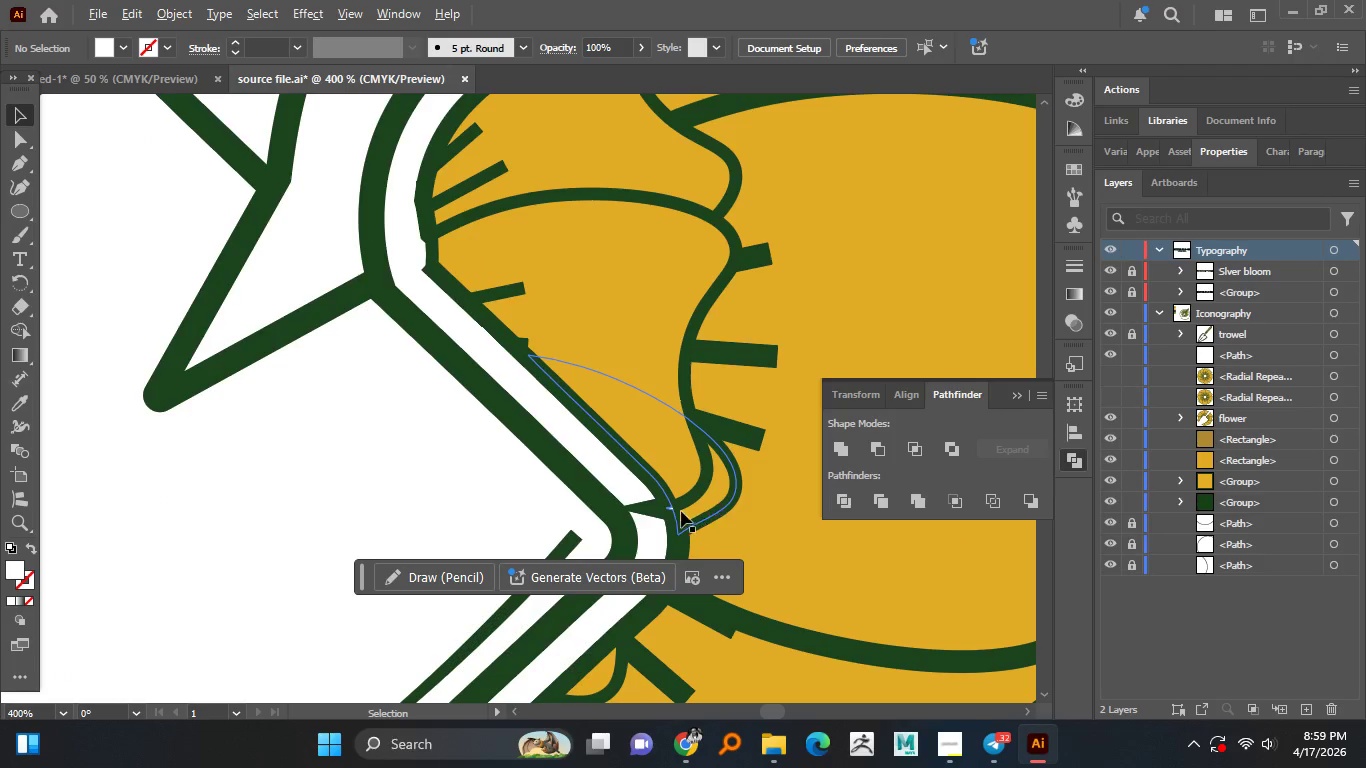 
key(Alt+AltLeft)
 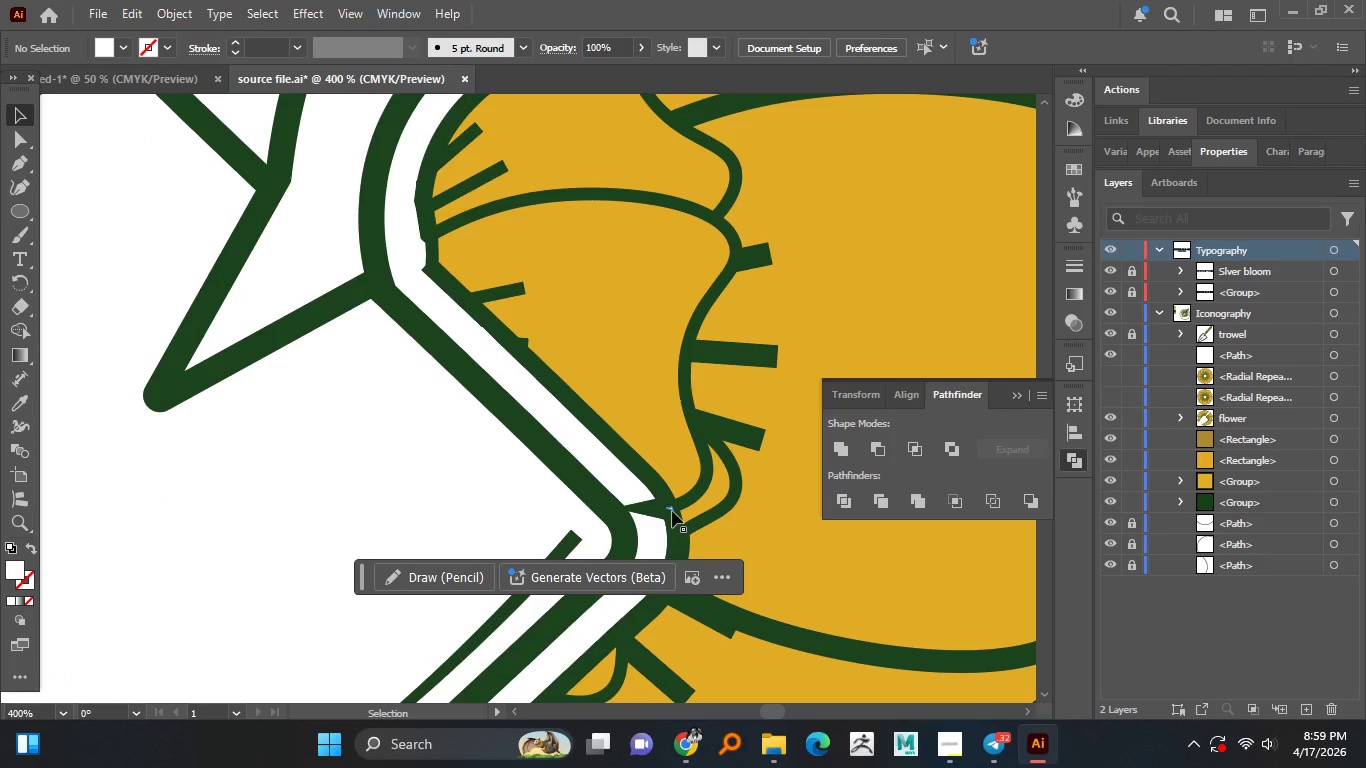 
scroll: coordinate [634, 505], scroll_direction: up, amount: 1.0
 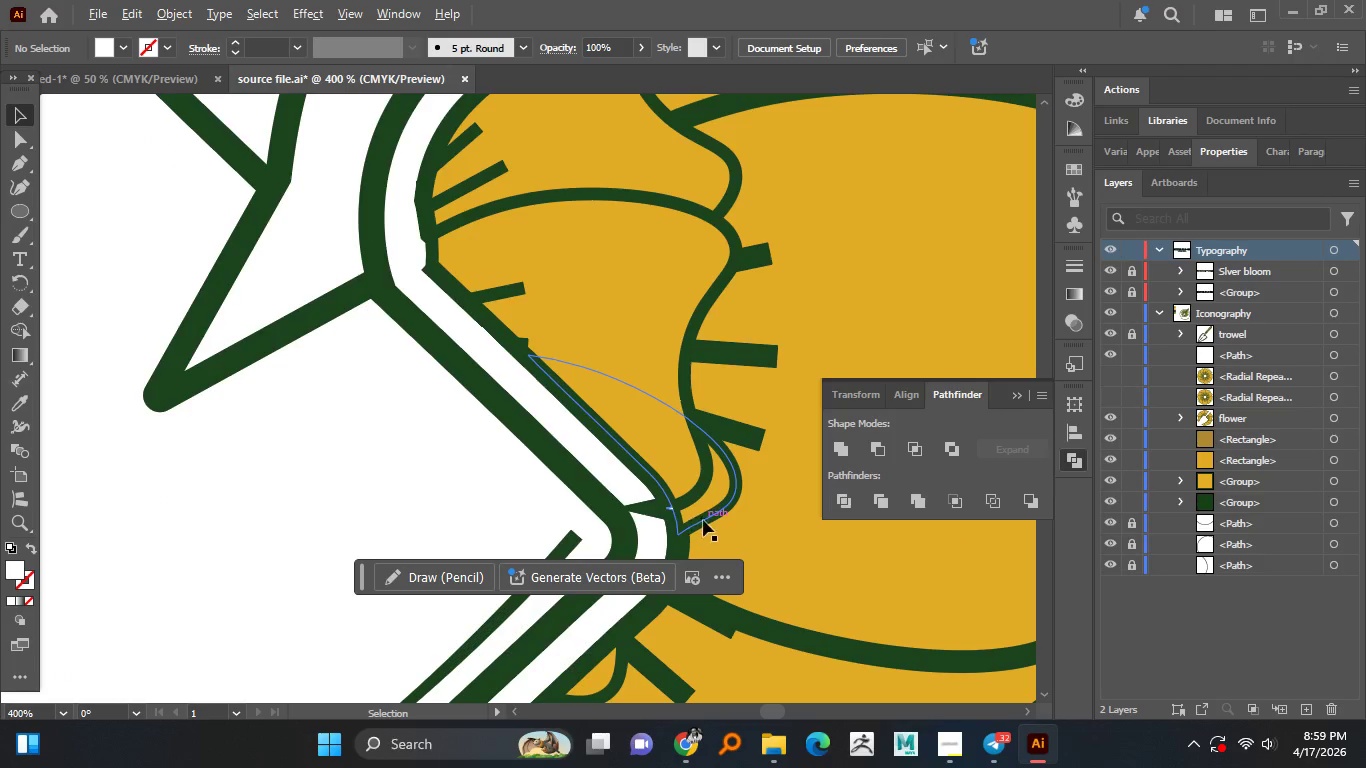 
left_click([672, 511])
 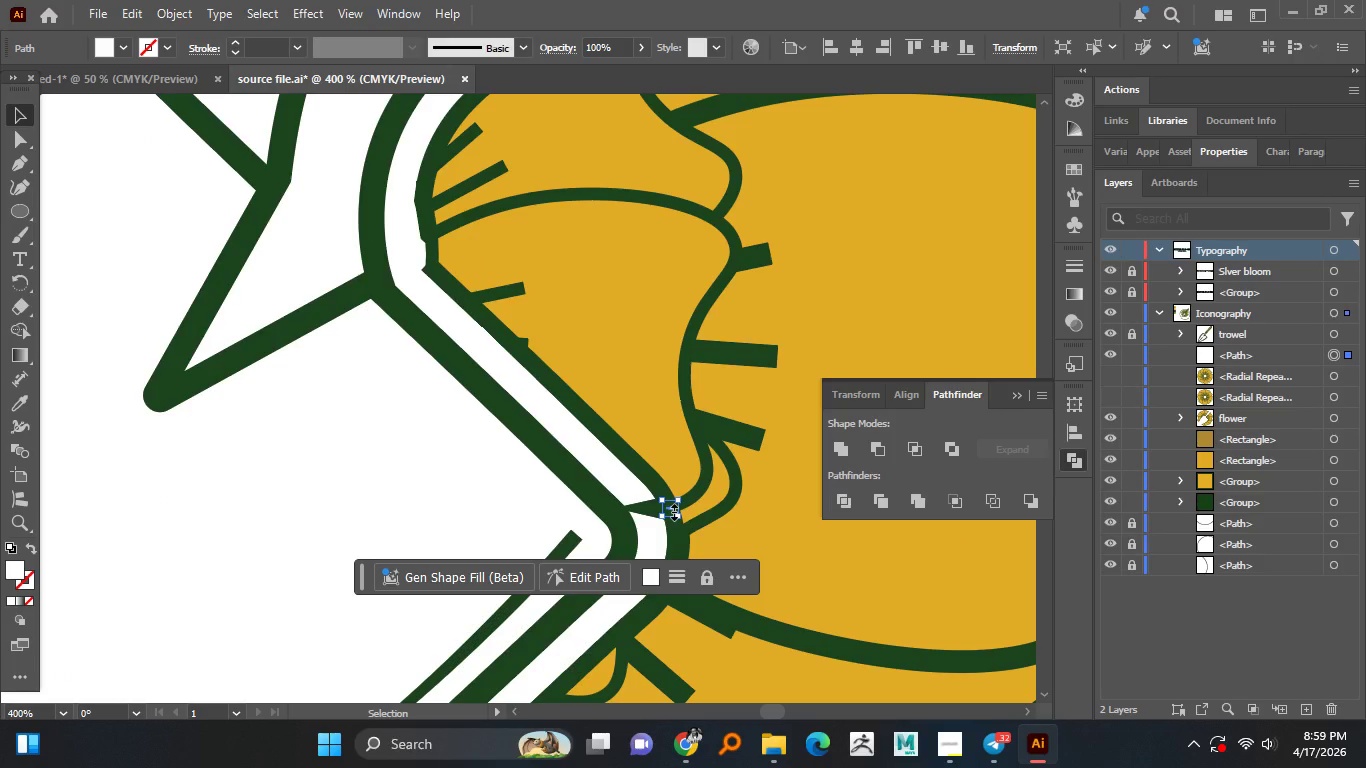 
key(Delete)
 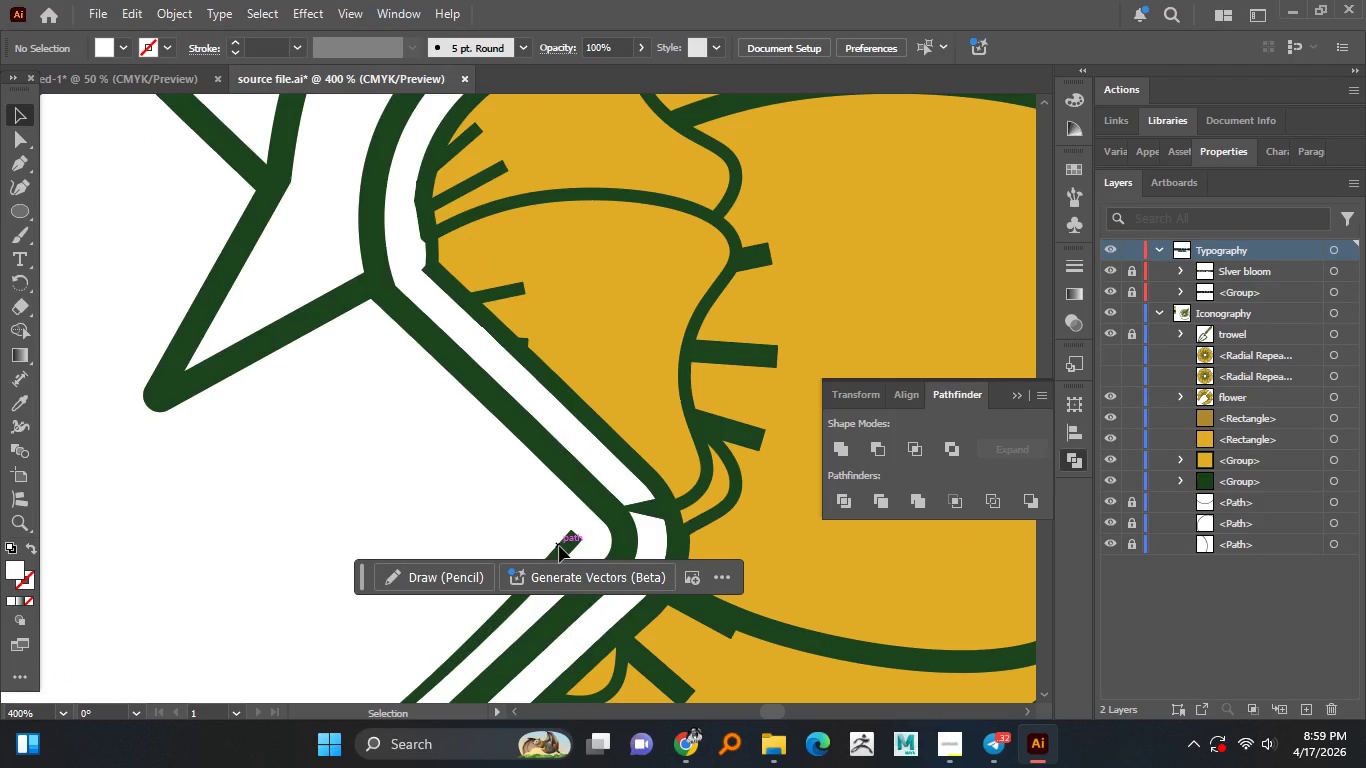 
hold_key(key=AltLeft, duration=1.52)
scroll: coordinate [528, 477], scroll_direction: down, amount: 2.0
 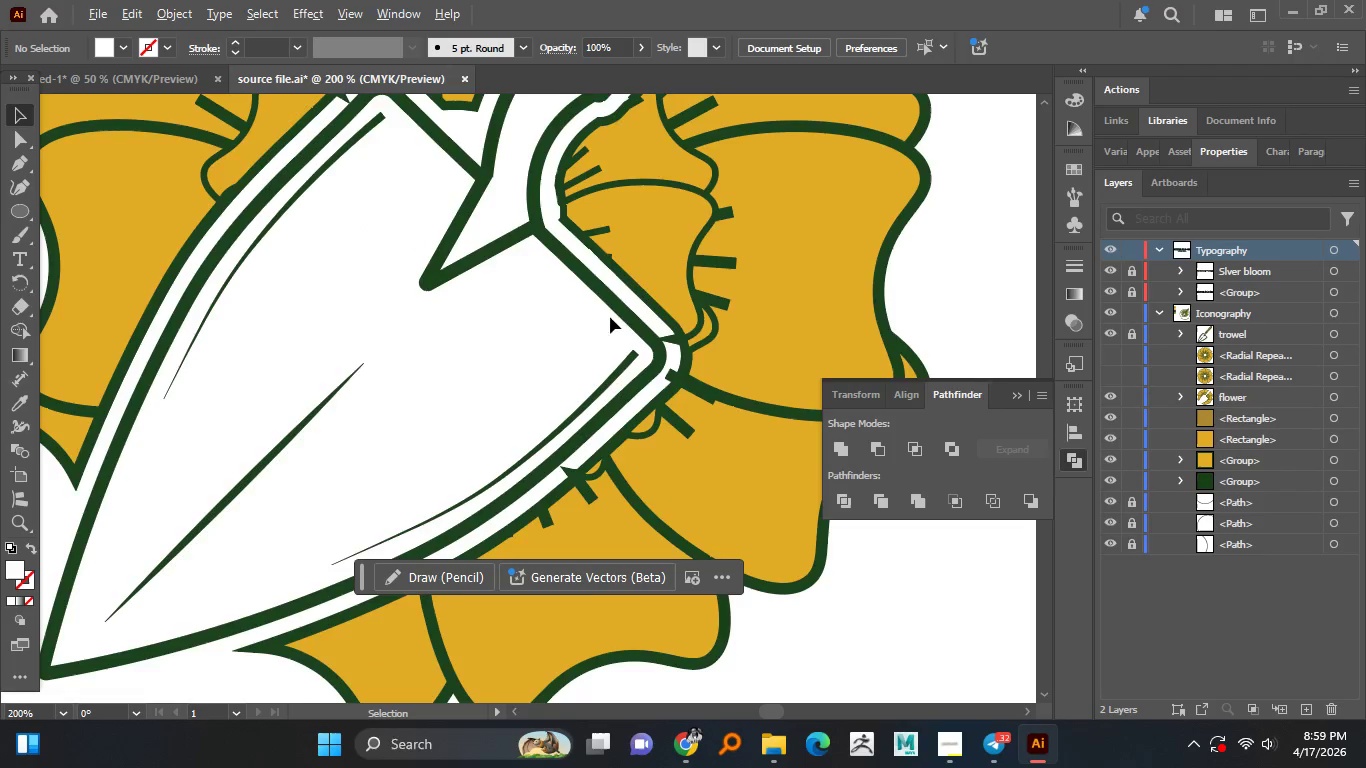 
key(Alt+AltLeft)
 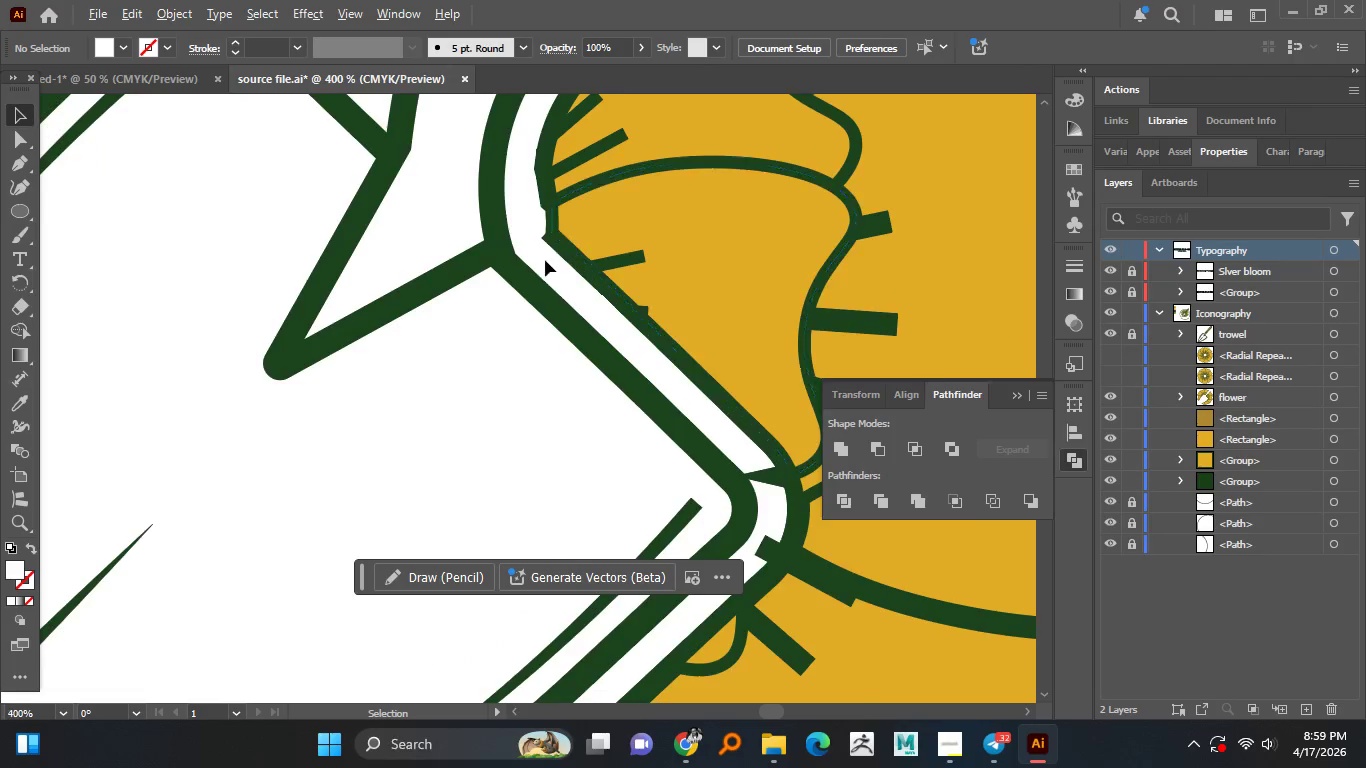 
key(Alt+AltLeft)
 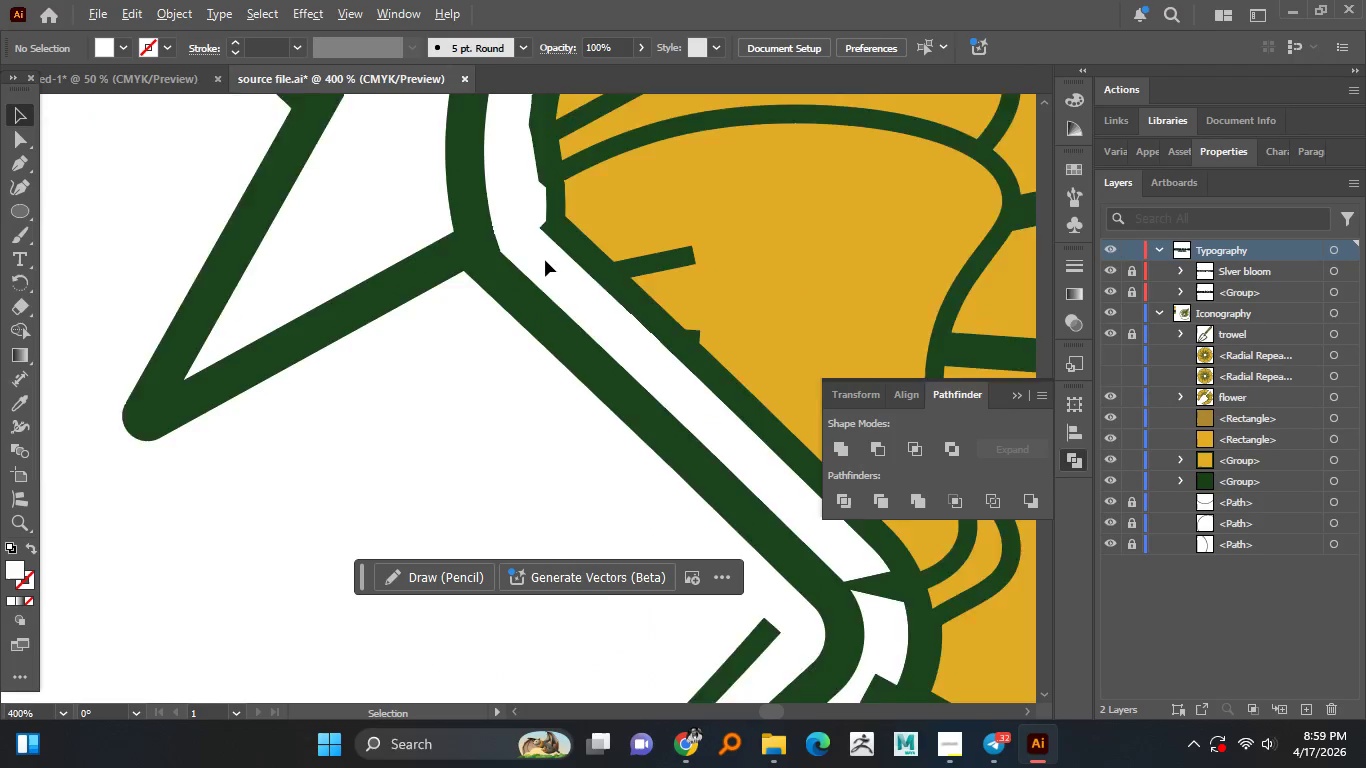 
key(Alt+AltLeft)
 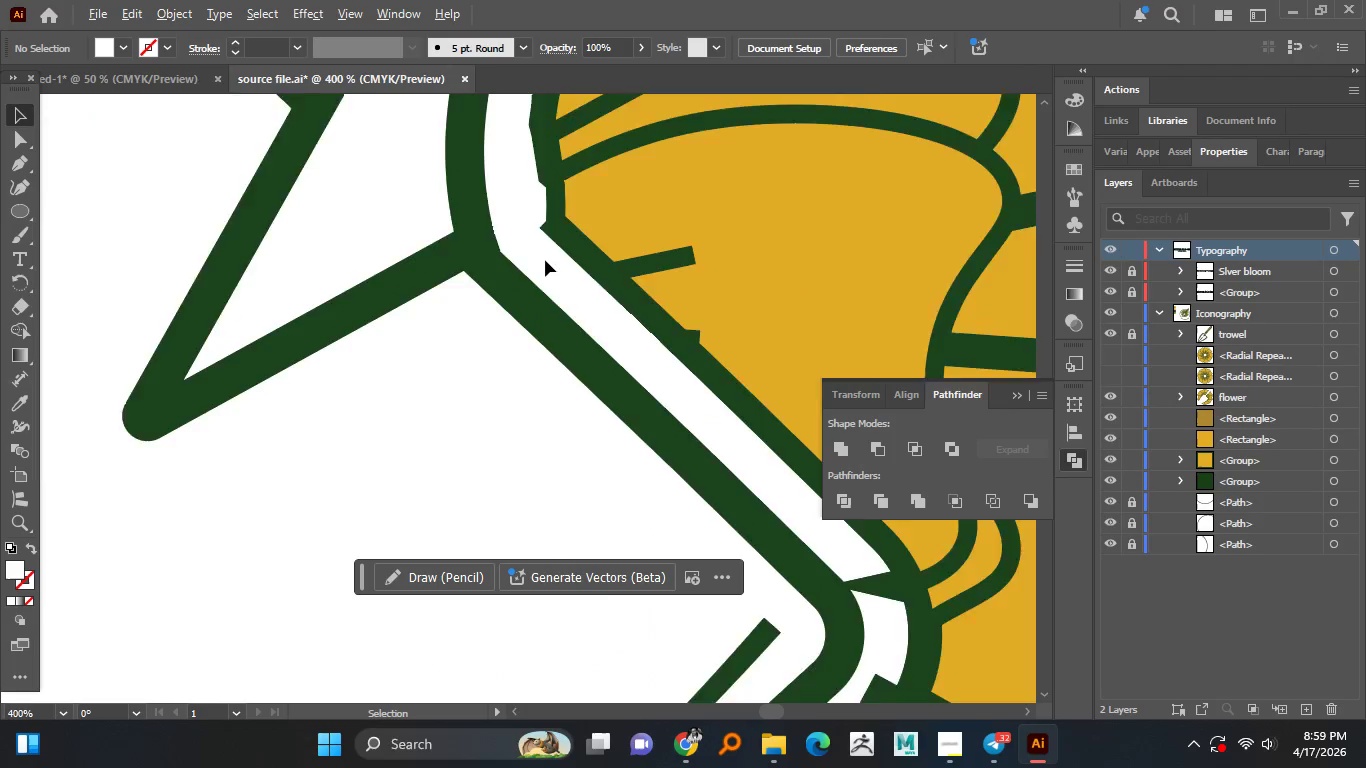 
key(Alt+AltLeft)
 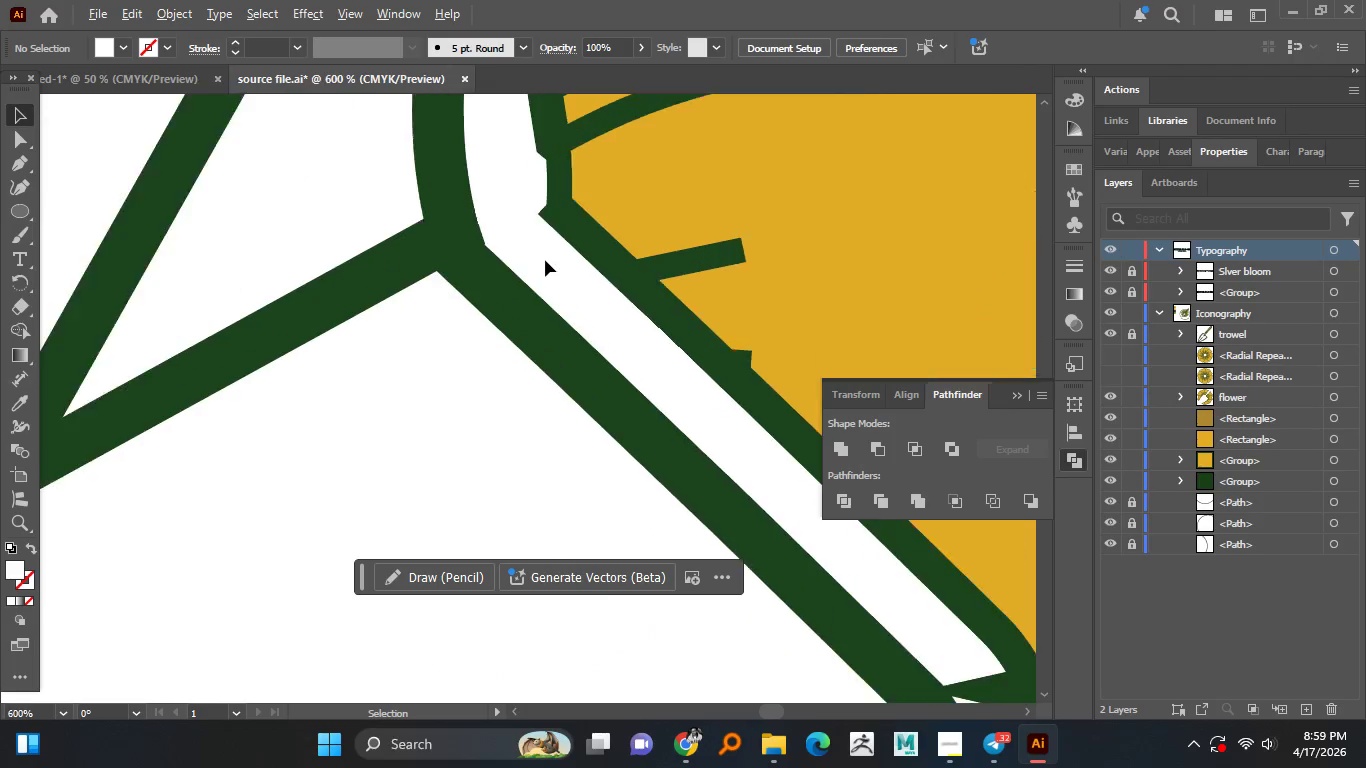 
key(Alt+AltLeft)
 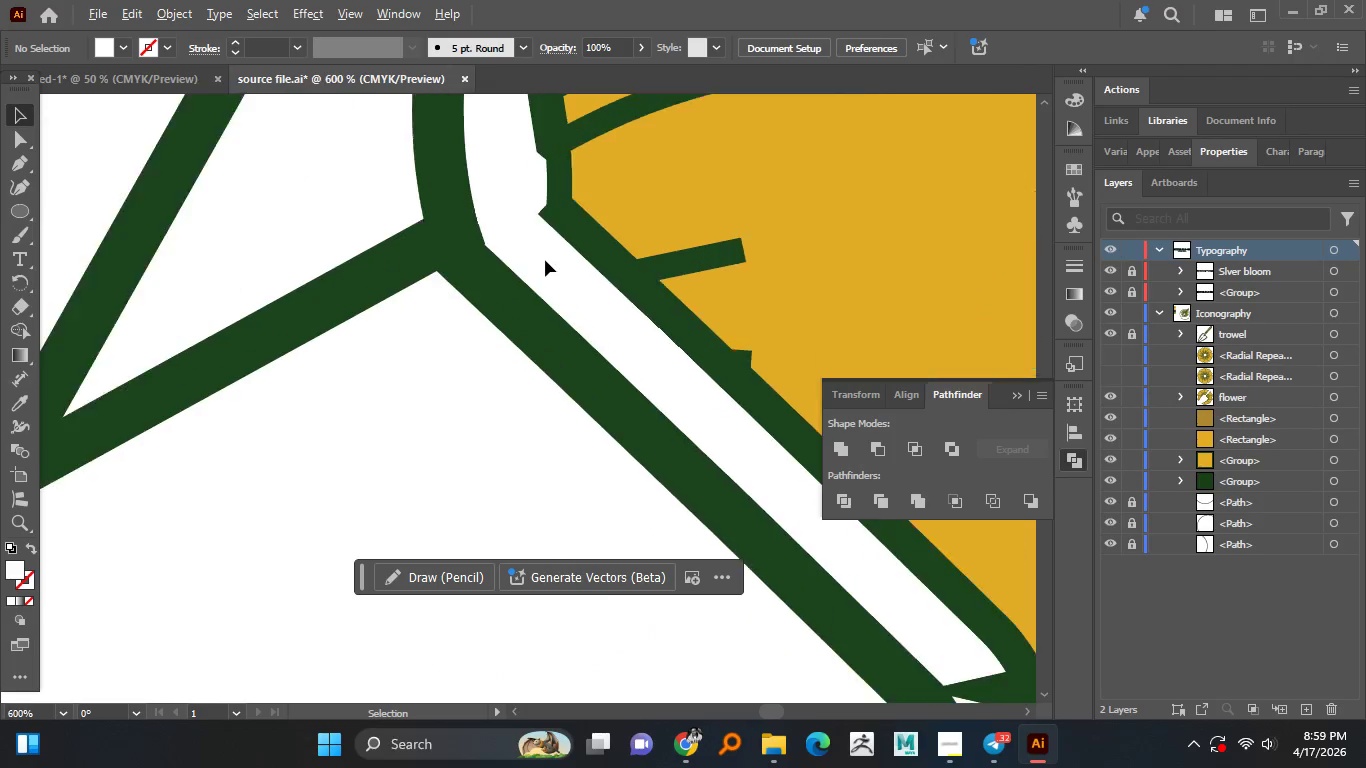 
key(Alt+AltLeft)
 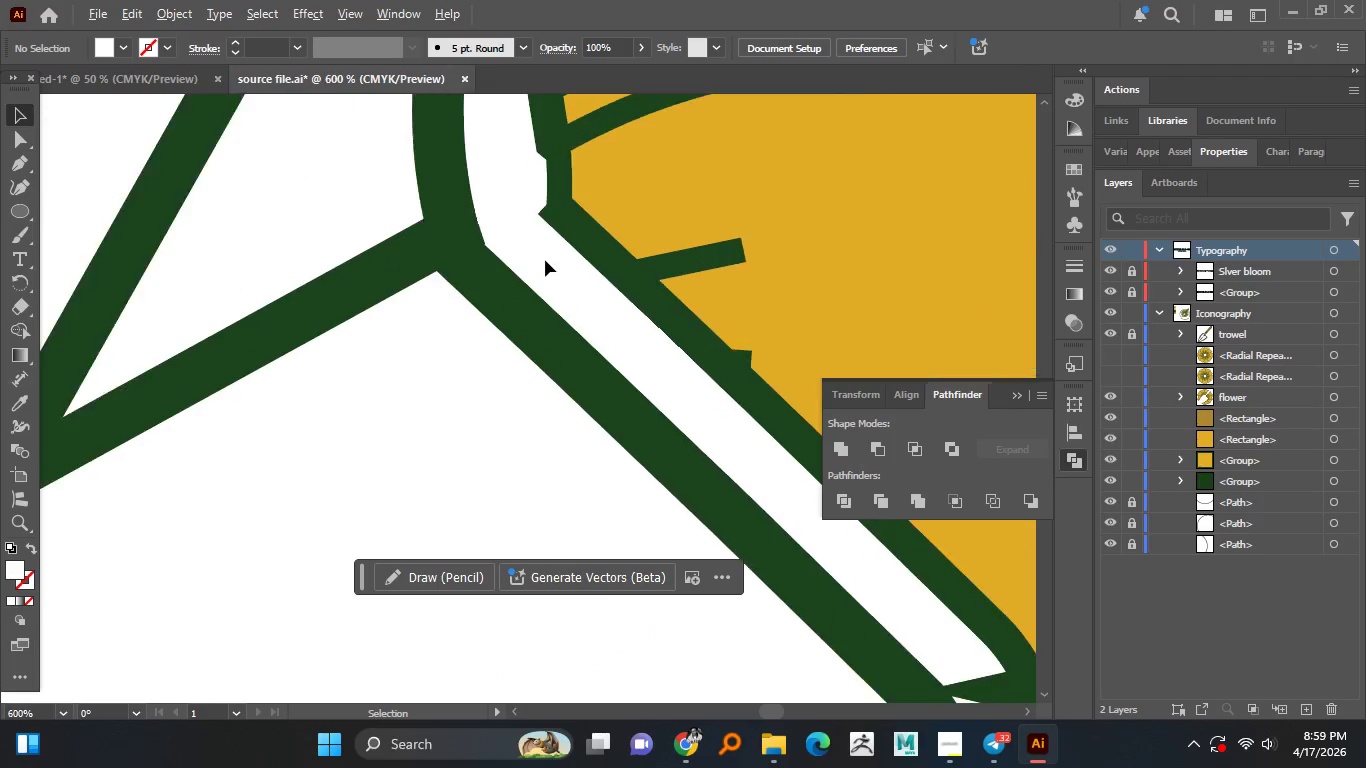 
key(Alt+AltLeft)
 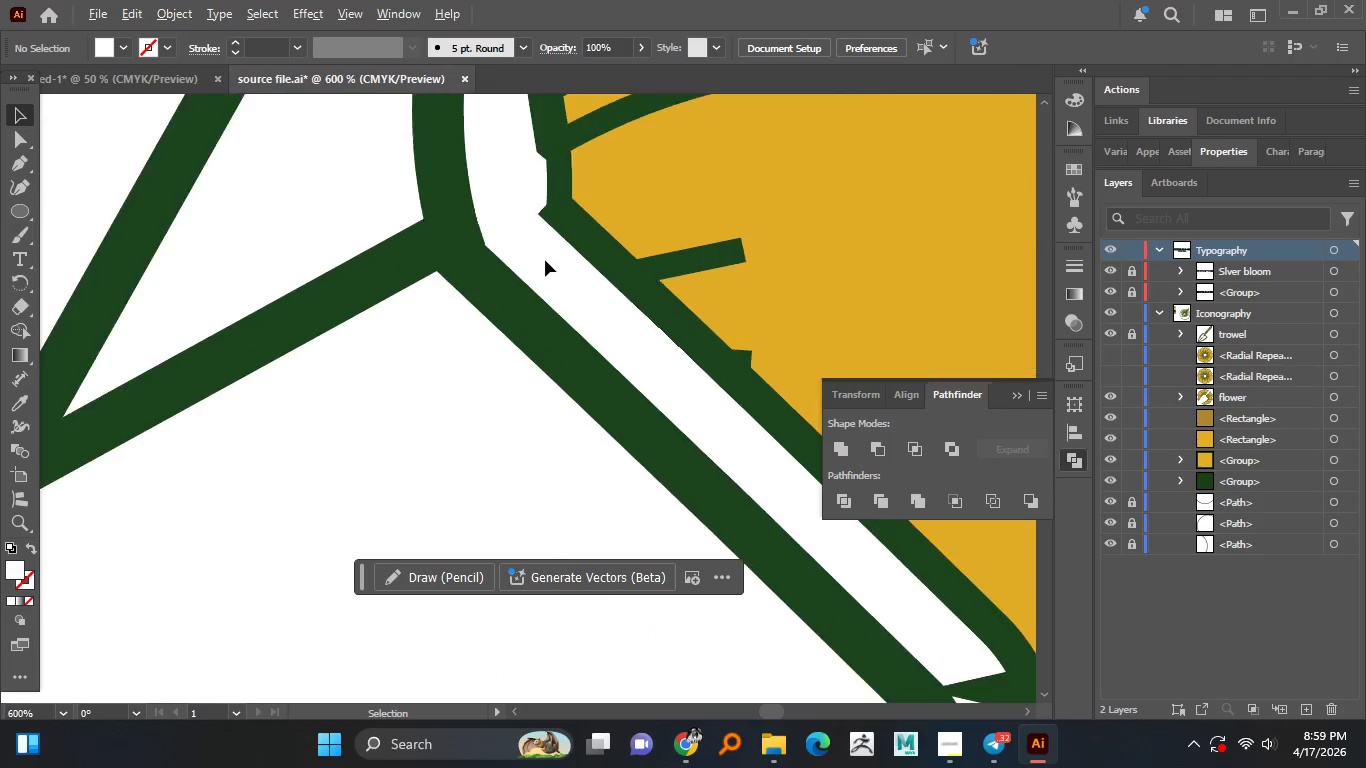 
key(Alt+AltLeft)
 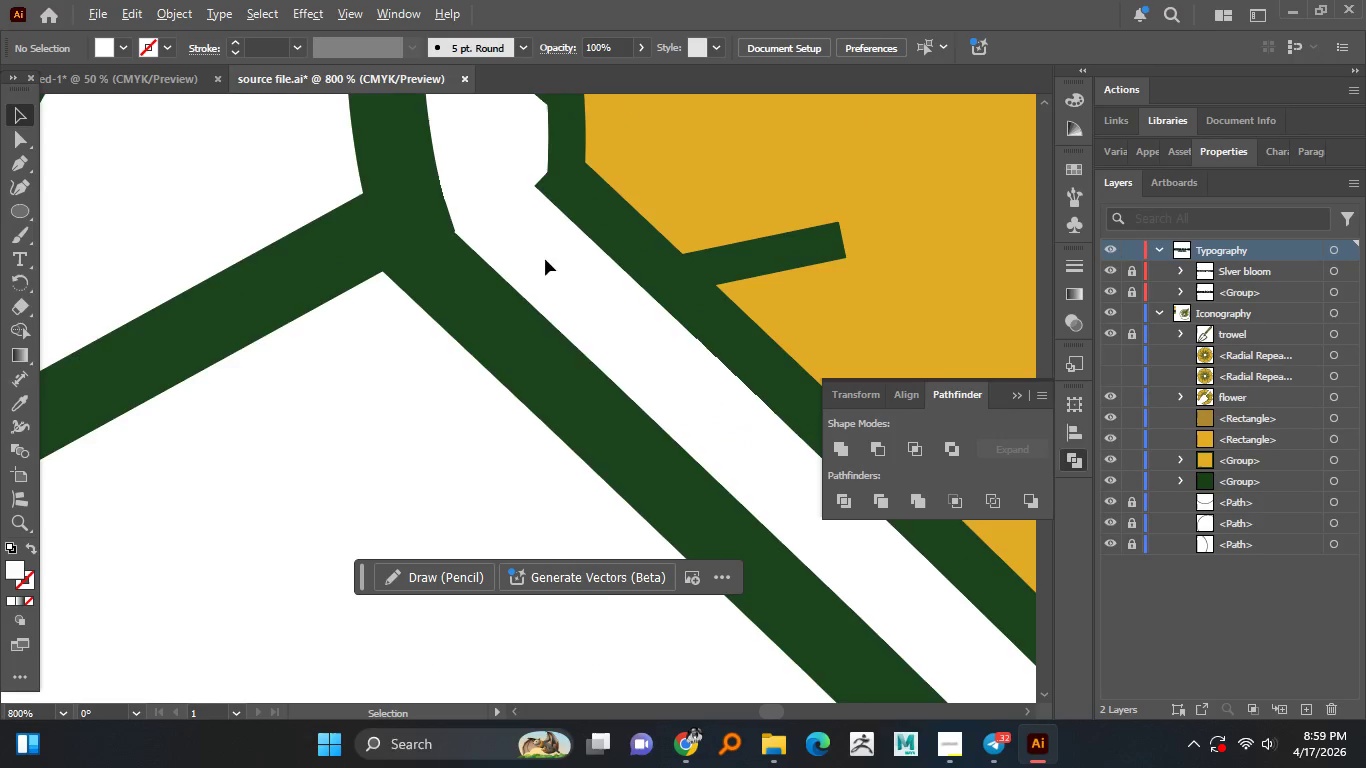 
hold_key(key=AltLeft, duration=1.33)
 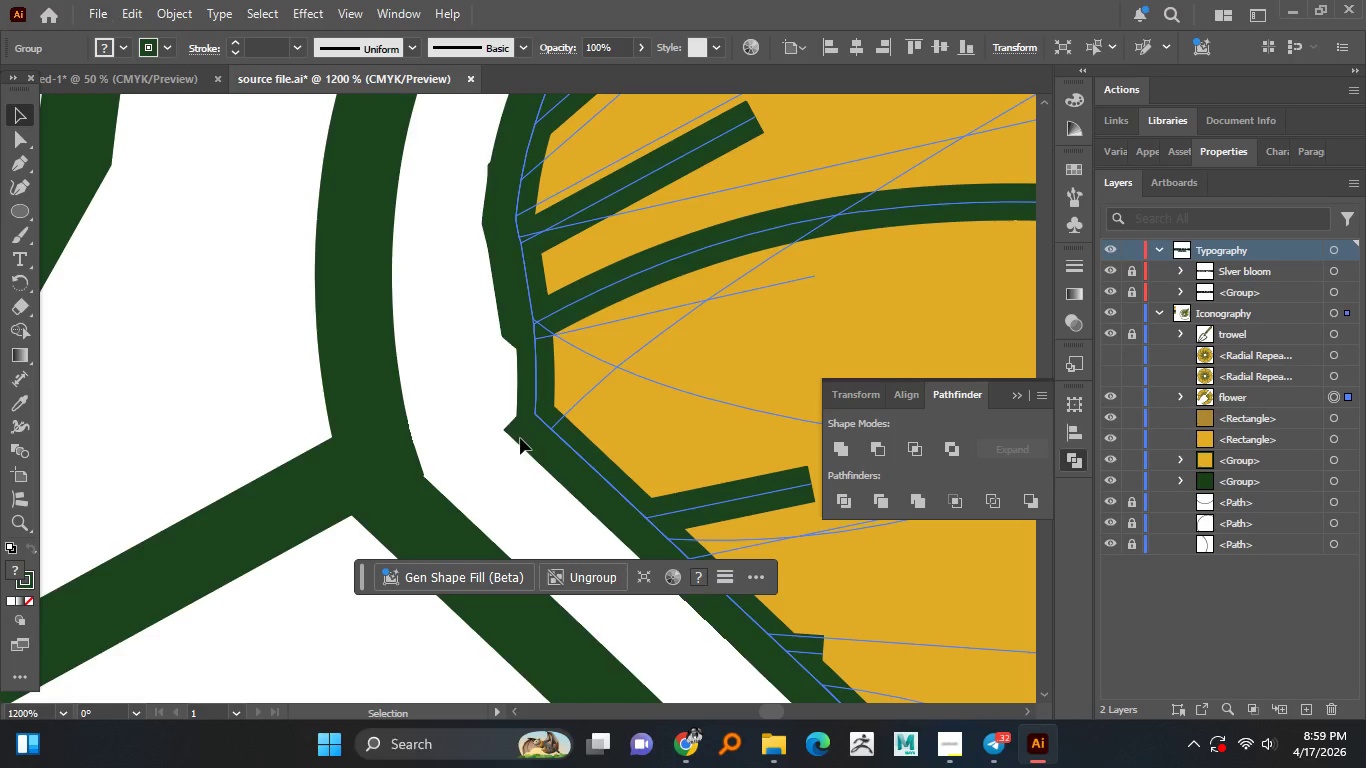 
scroll: coordinate [545, 260], scroll_direction: up, amount: 5.0
 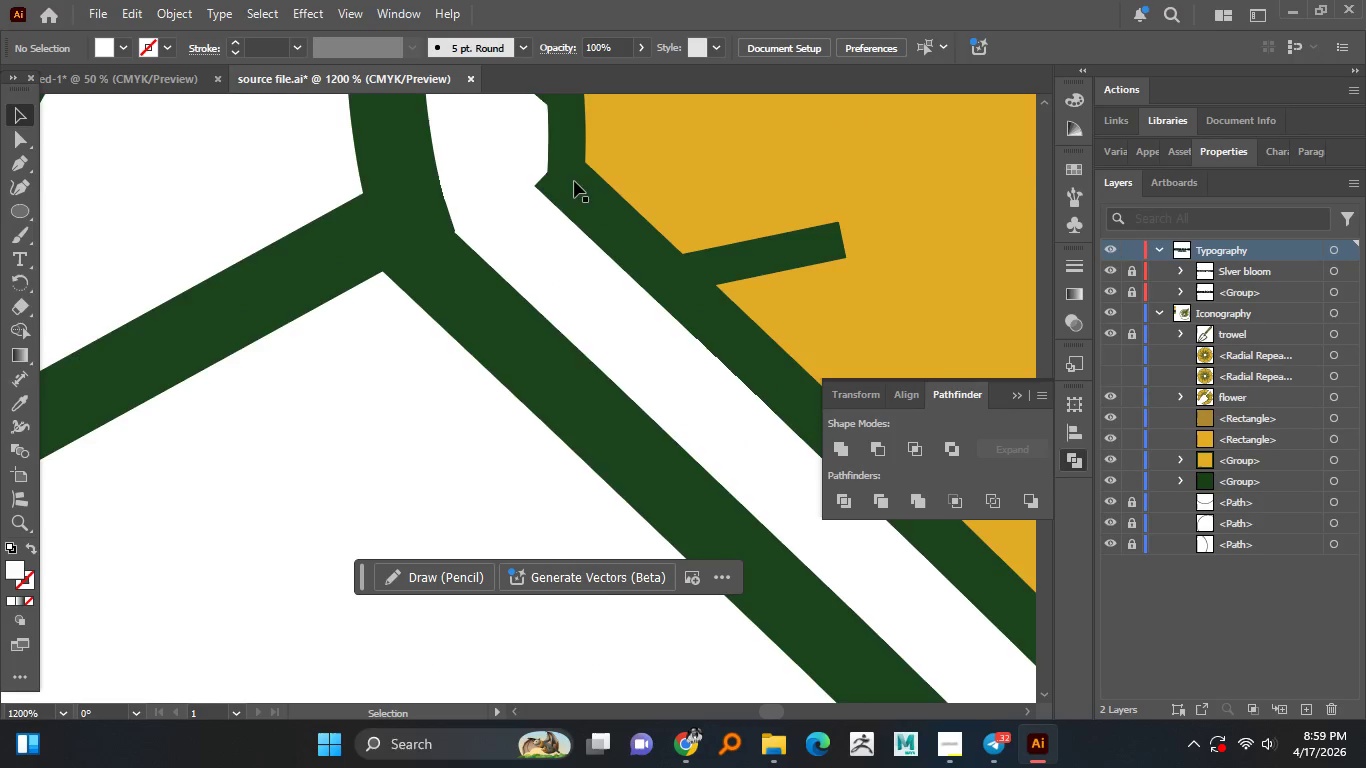 
left_click([574, 181])
 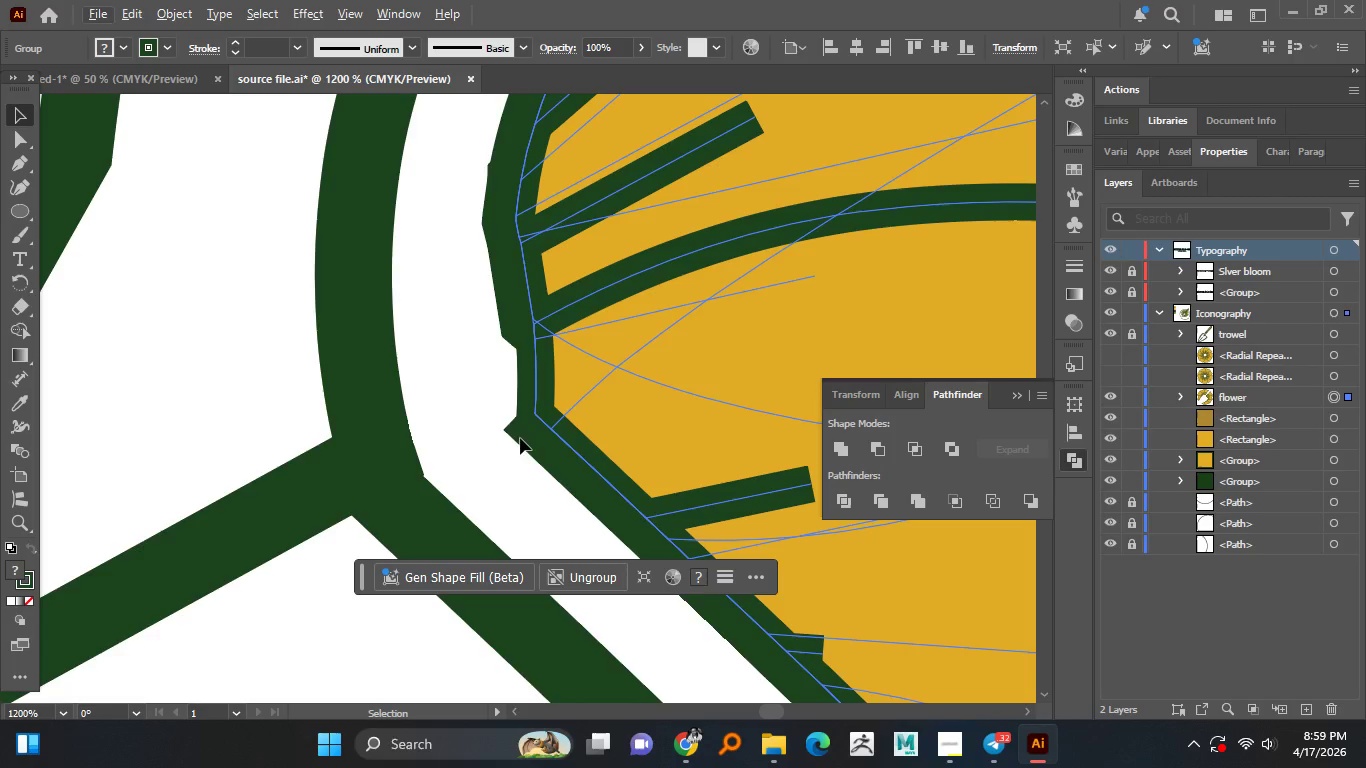 
double_click([518, 428])
 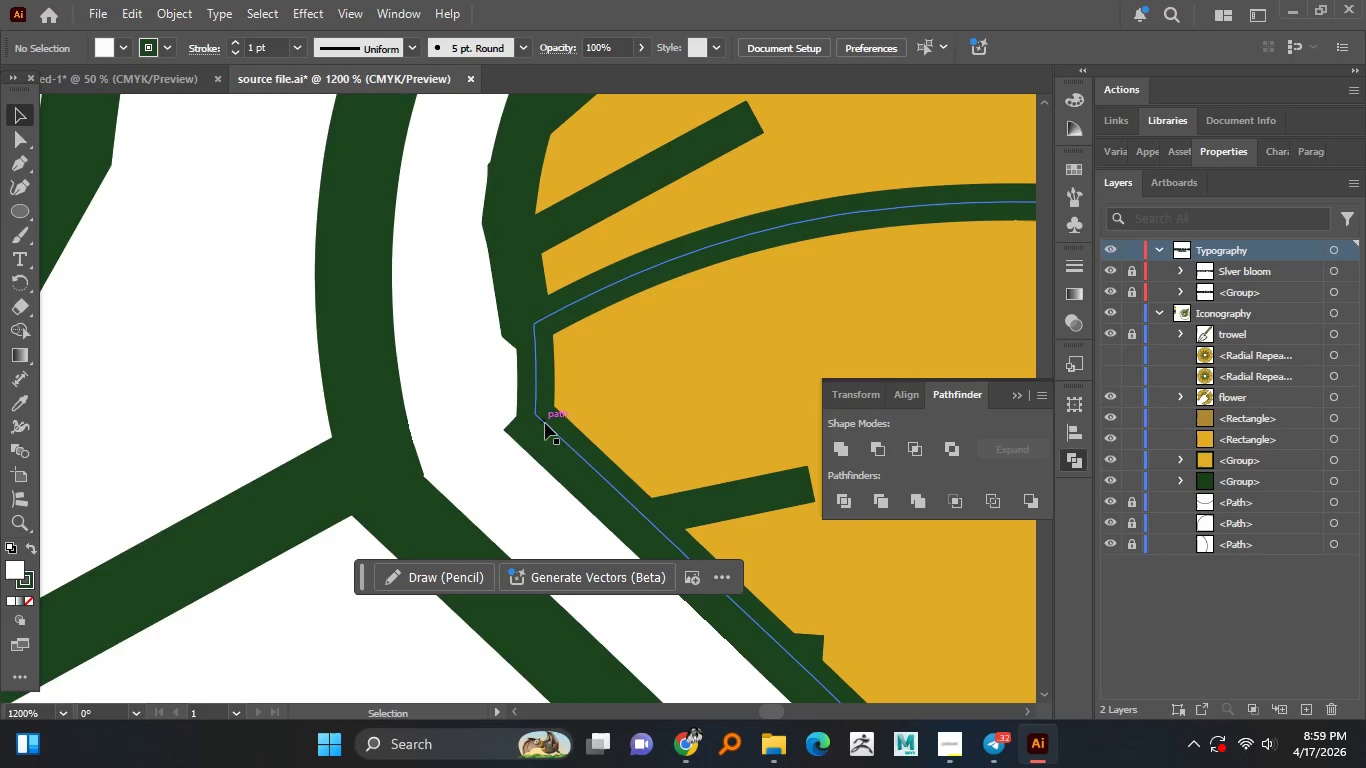 
left_click([550, 422])
 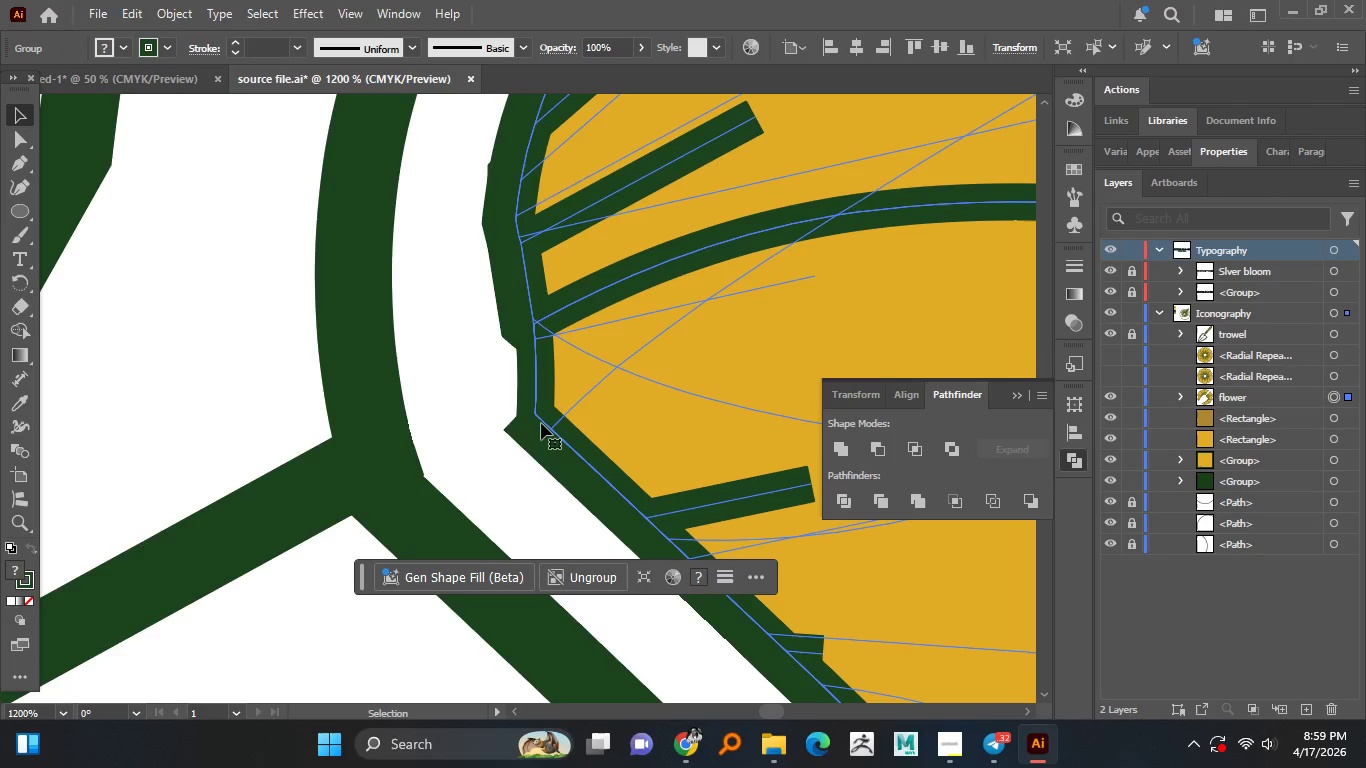 
hold_key(key=AltLeft, duration=1.51)
 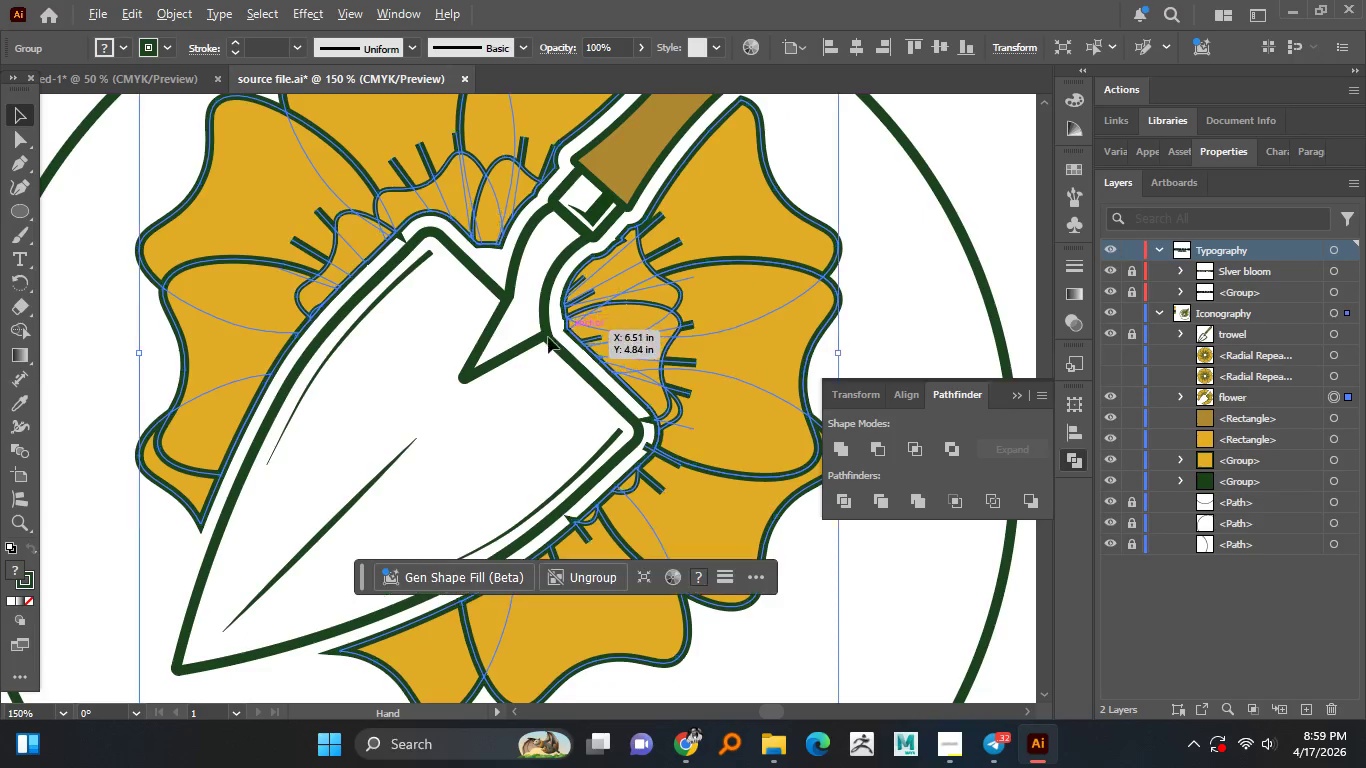 
hold_key(key=AltLeft, duration=1.49)
 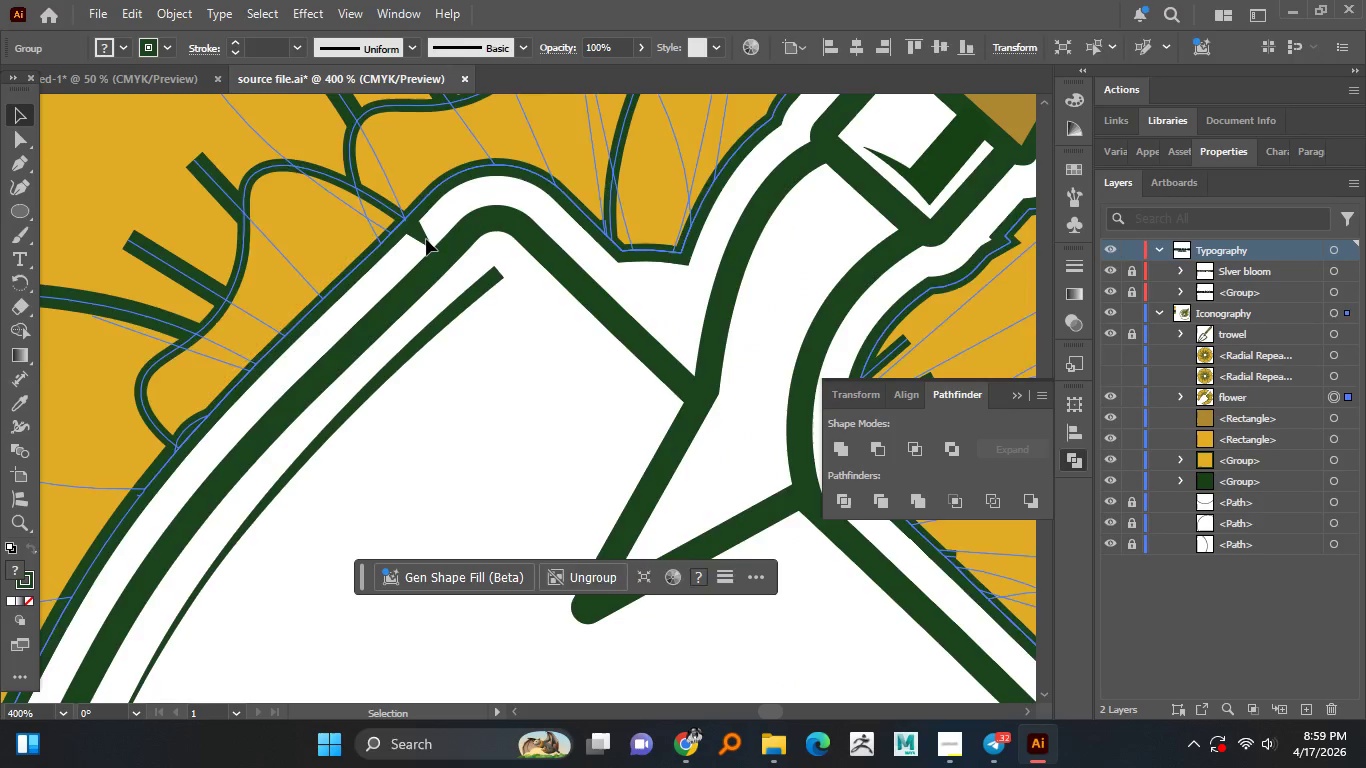 
scroll: coordinate [531, 423], scroll_direction: down, amount: 7.0
 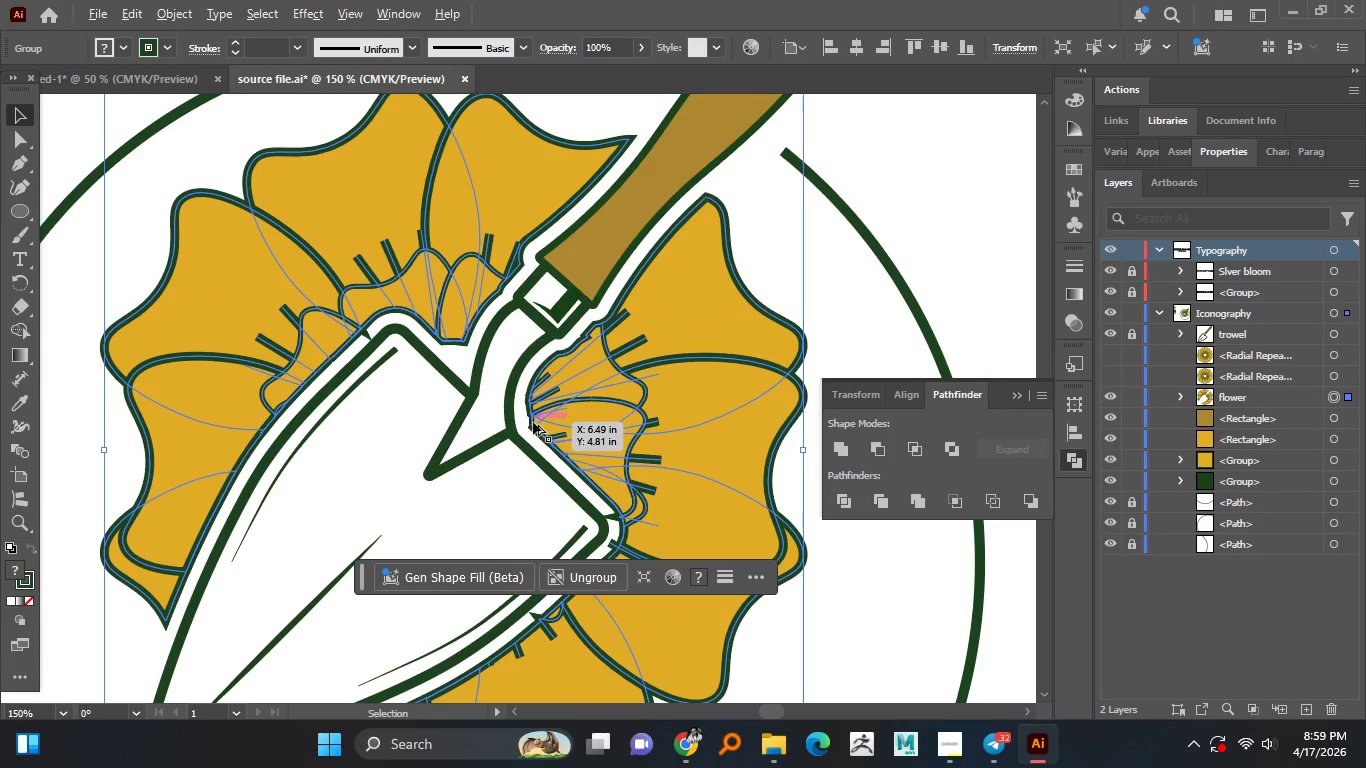 
scroll: coordinate [415, 212], scroll_direction: up, amount: 3.0
 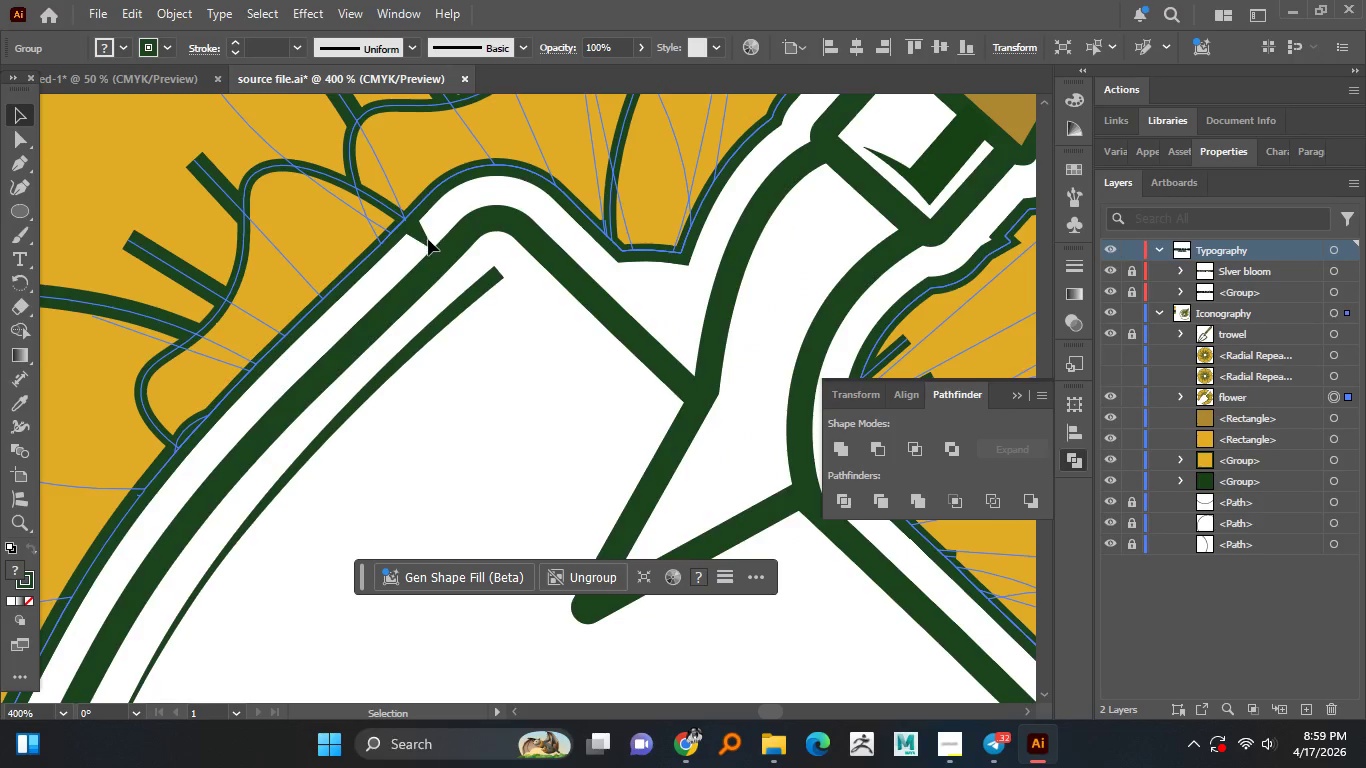 
left_click([426, 239])
 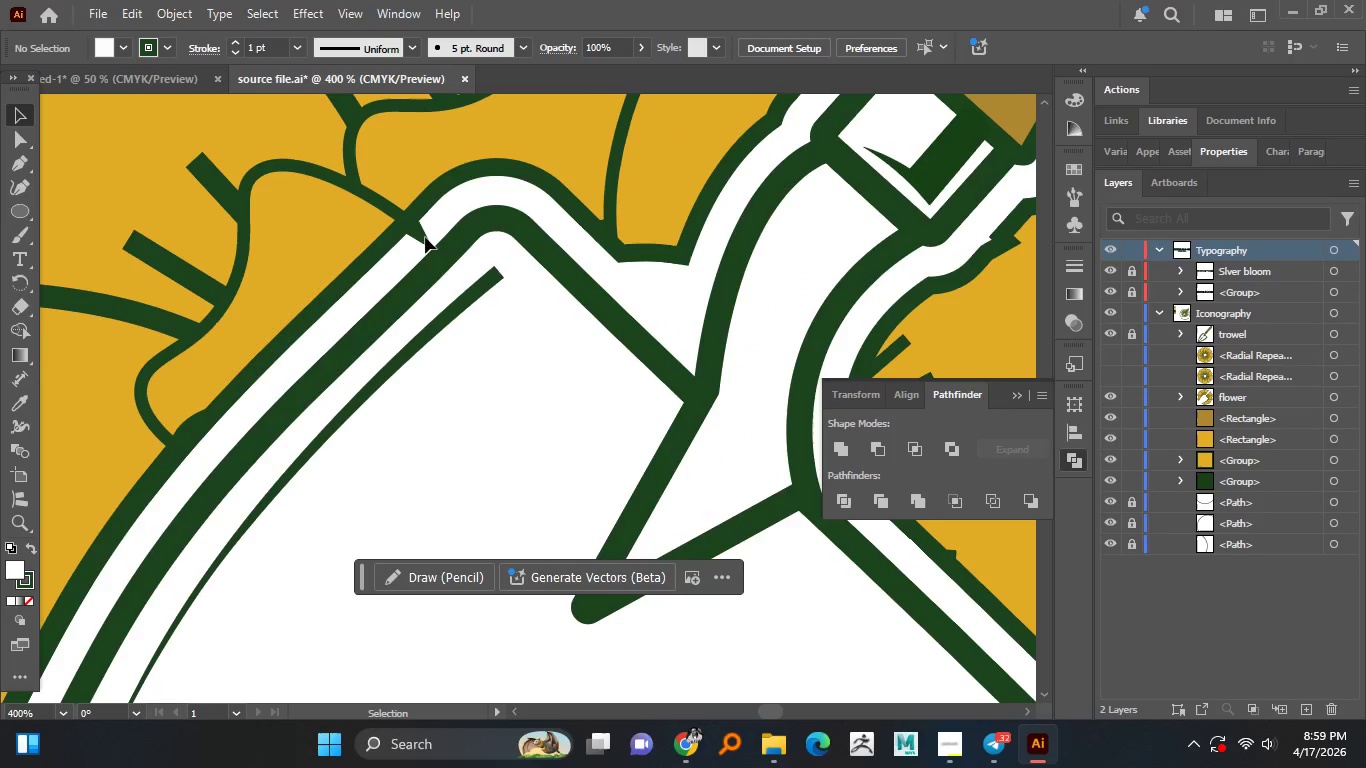 
left_click([425, 237])
 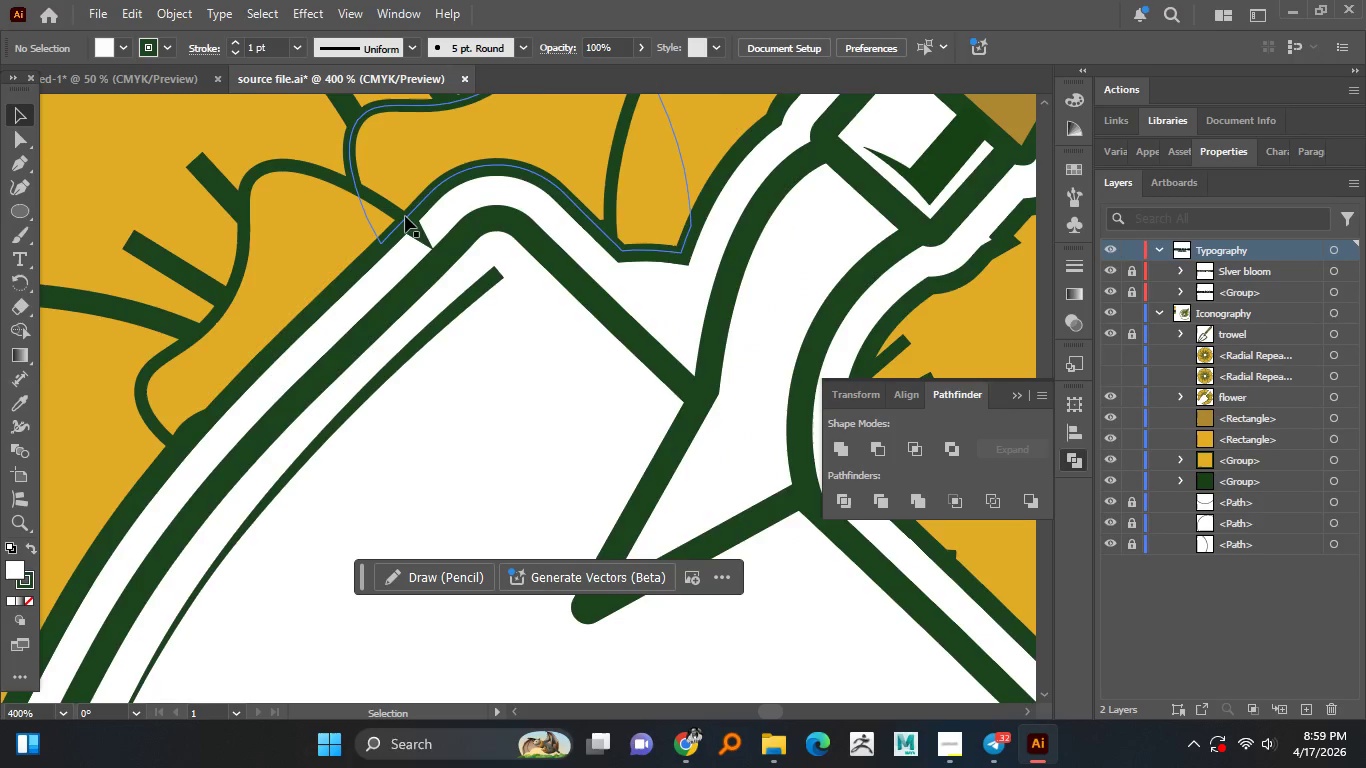 
left_click([404, 215])
 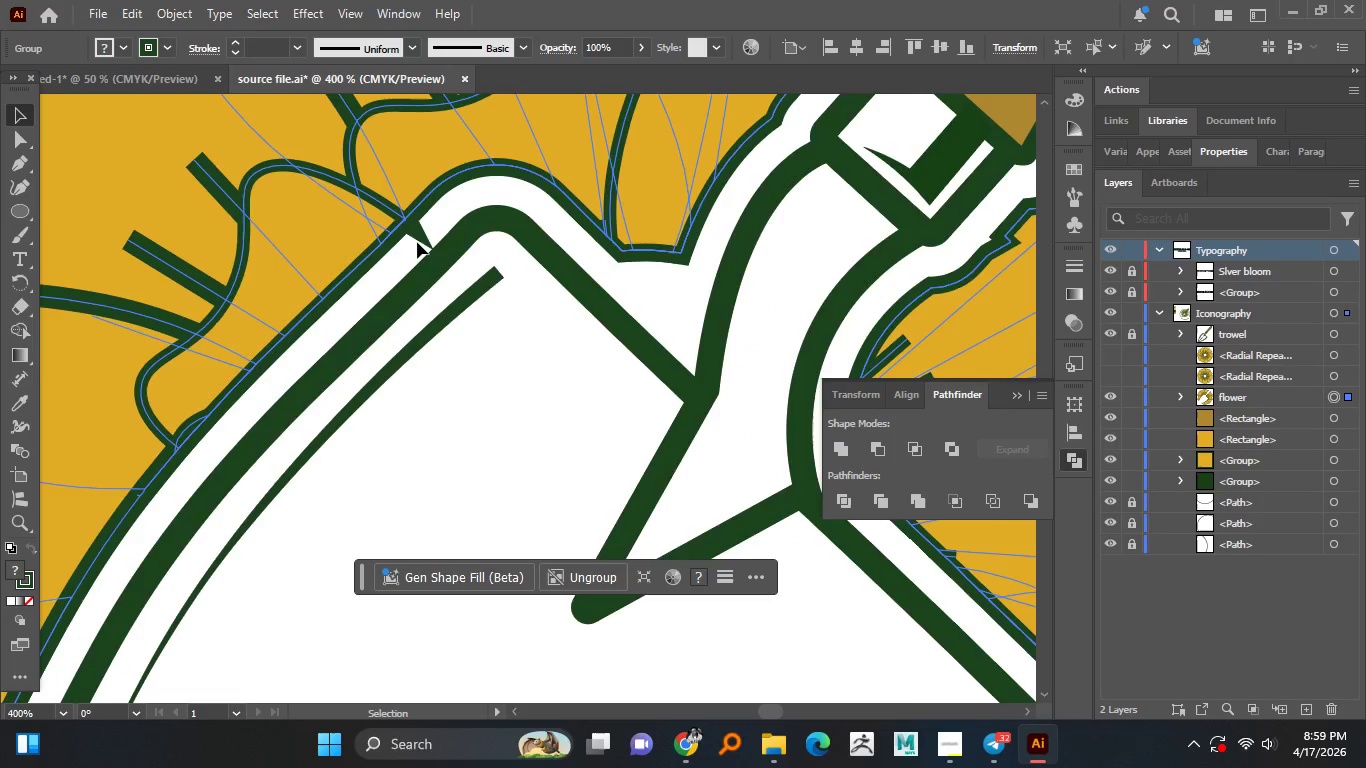 
hold_key(key=AltLeft, duration=1.06)
scroll: coordinate [419, 244], scroll_direction: up, amount: 2.0
 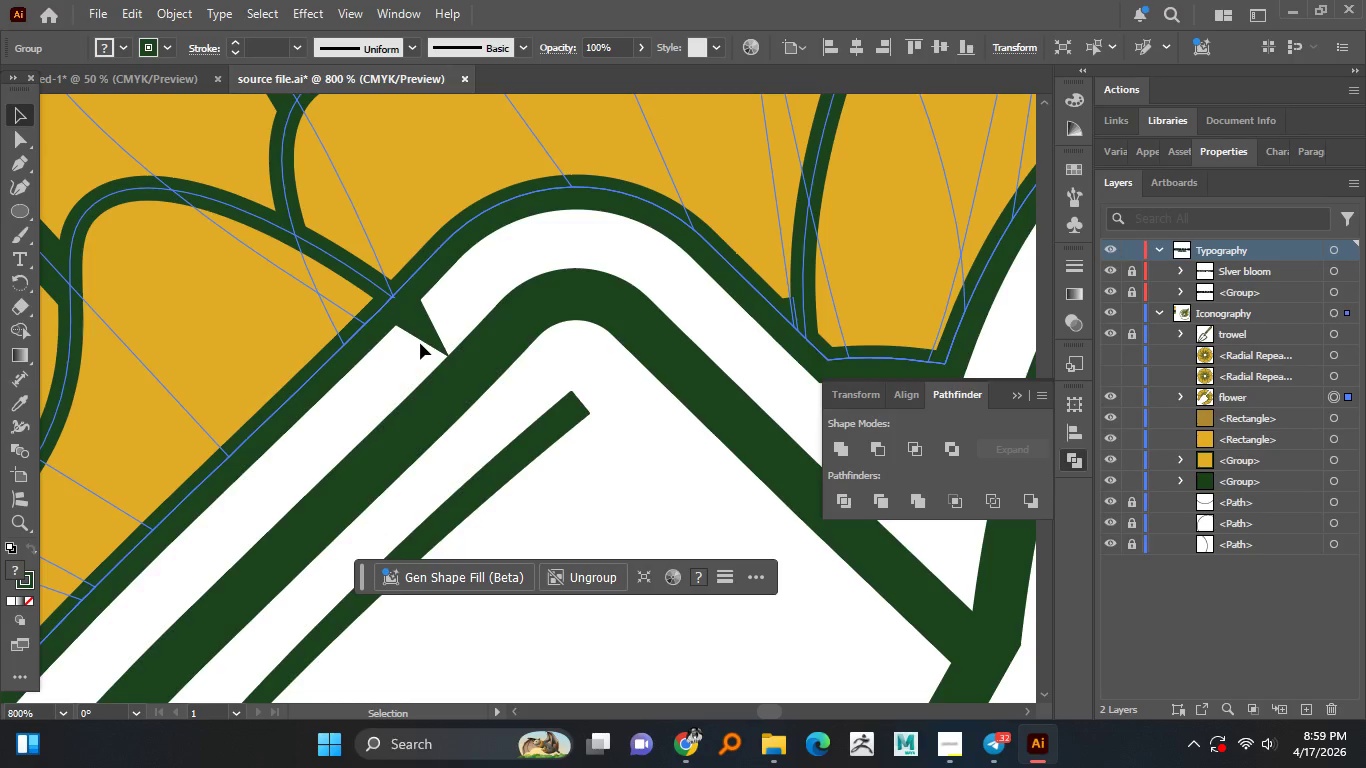 
left_click([422, 337])
 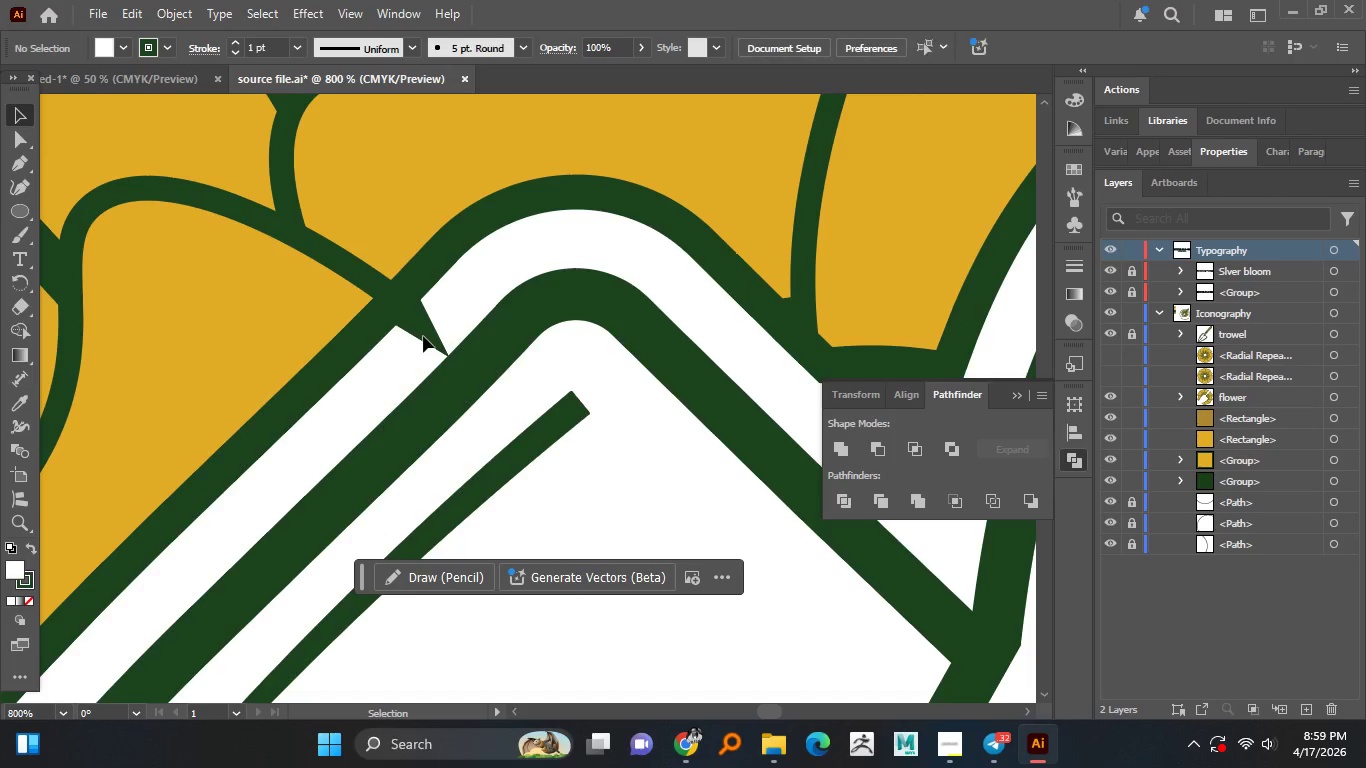 
hold_key(key=AltLeft, duration=1.5)
 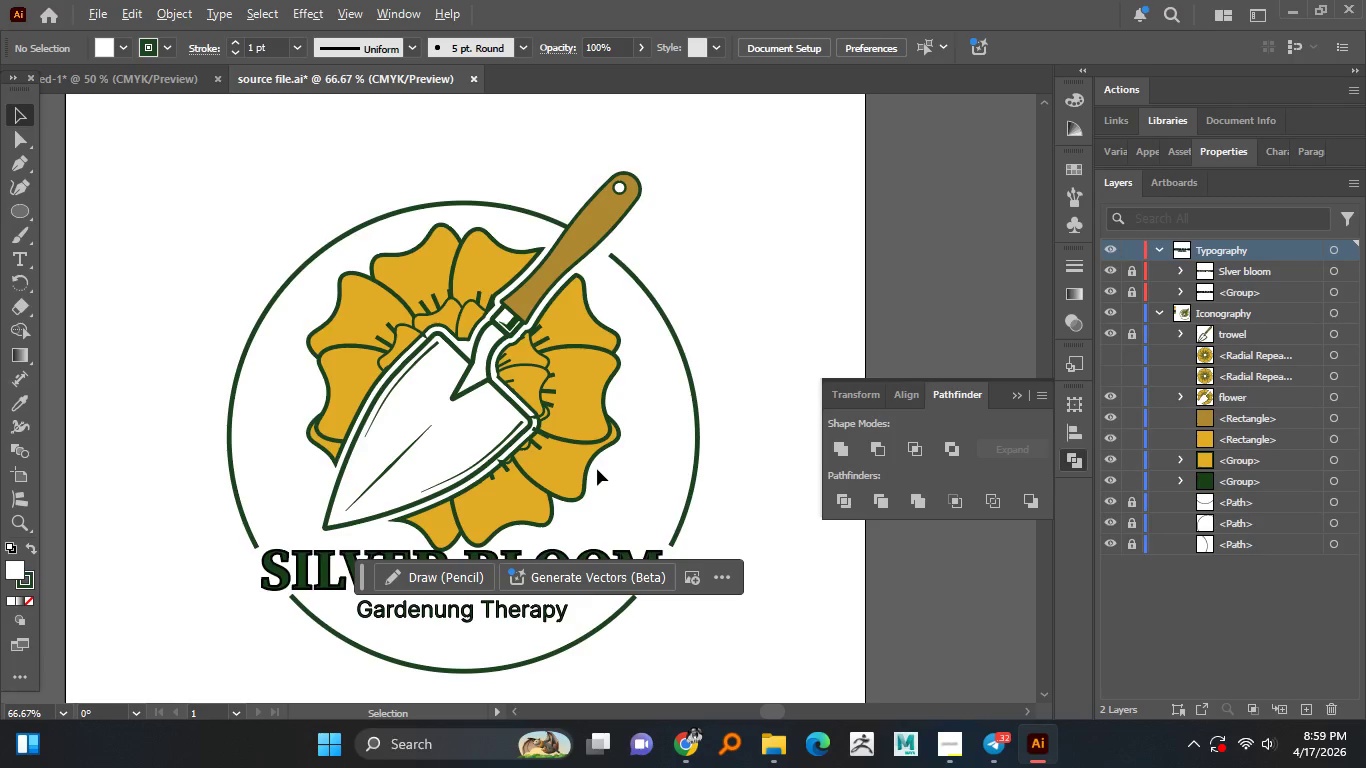 
hold_key(key=AltLeft, duration=1.5)
 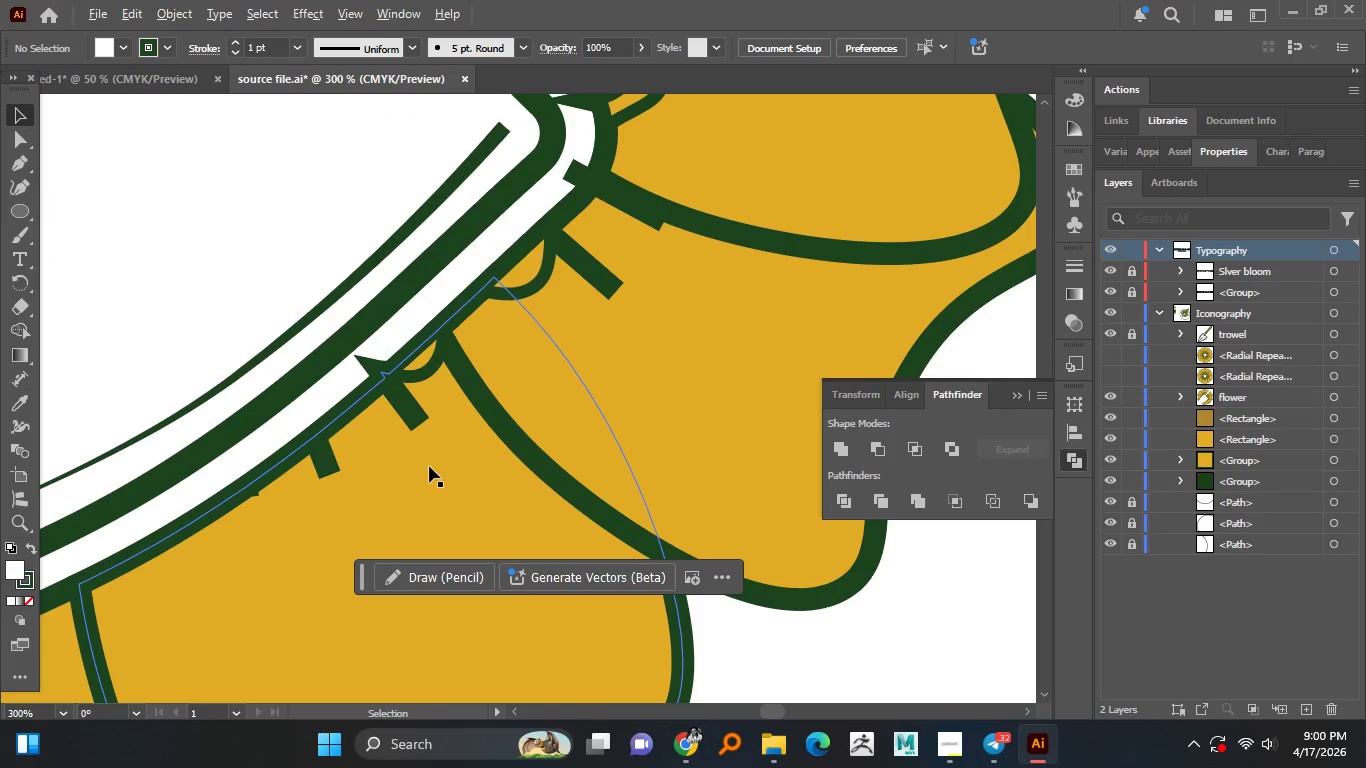 
scroll: coordinate [424, 336], scroll_direction: down, amount: 7.0
 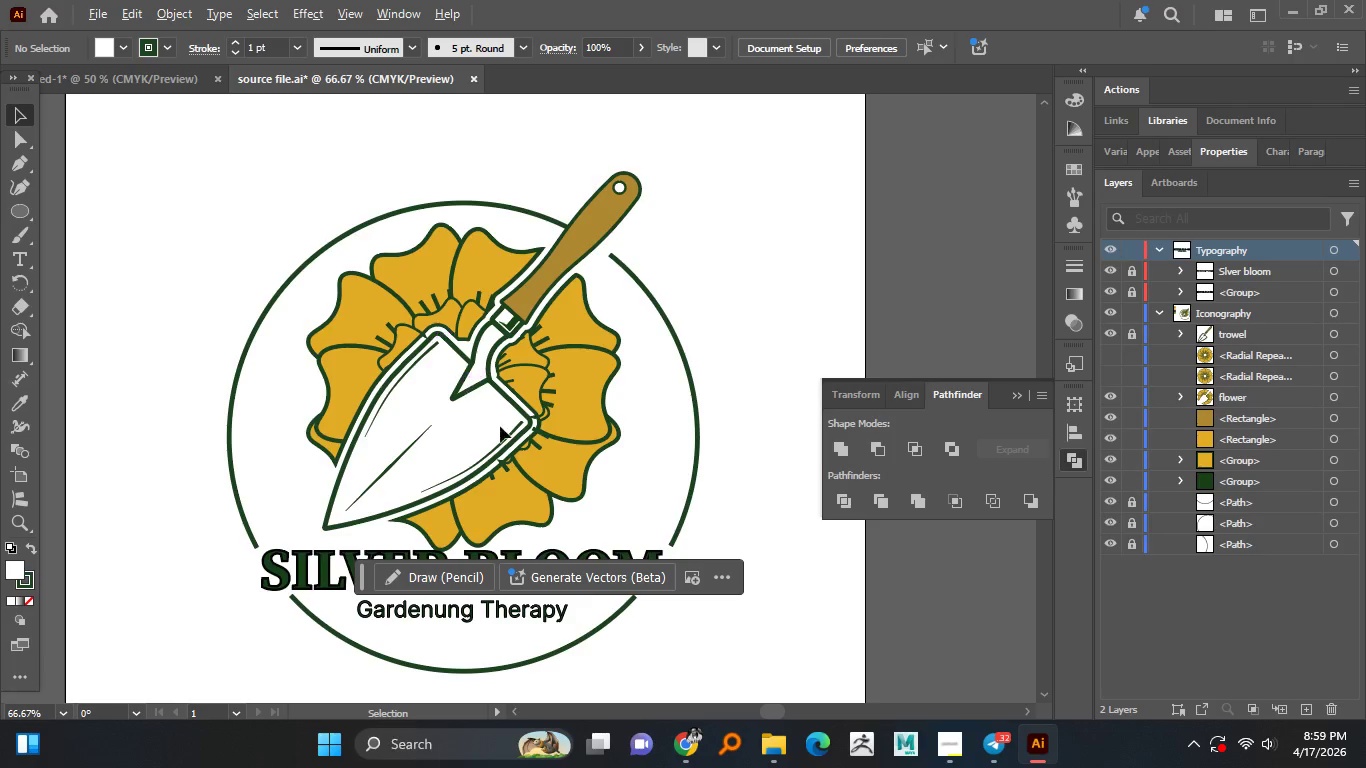 
hold_key(key=AltLeft, duration=0.88)
scroll: coordinate [445, 473], scroll_direction: up, amount: 5.0
 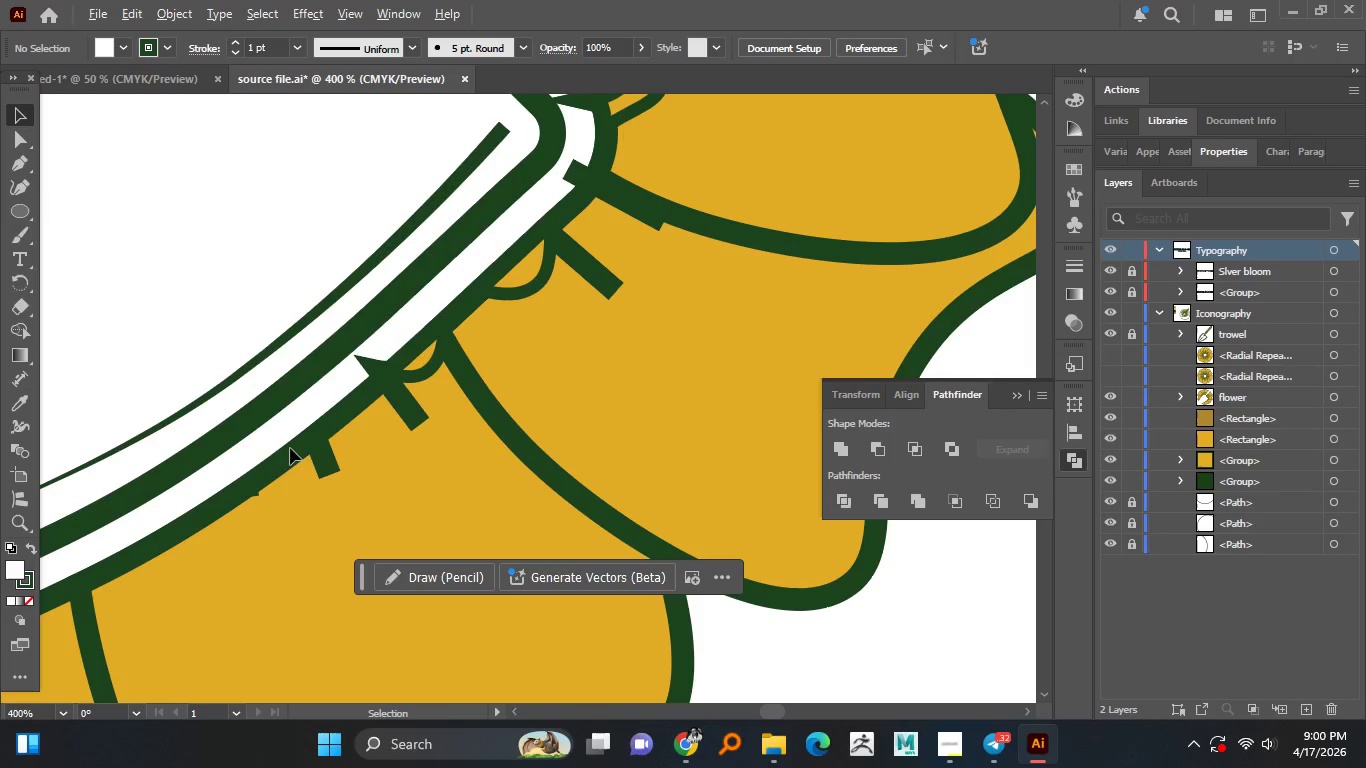 
left_click([324, 462])
 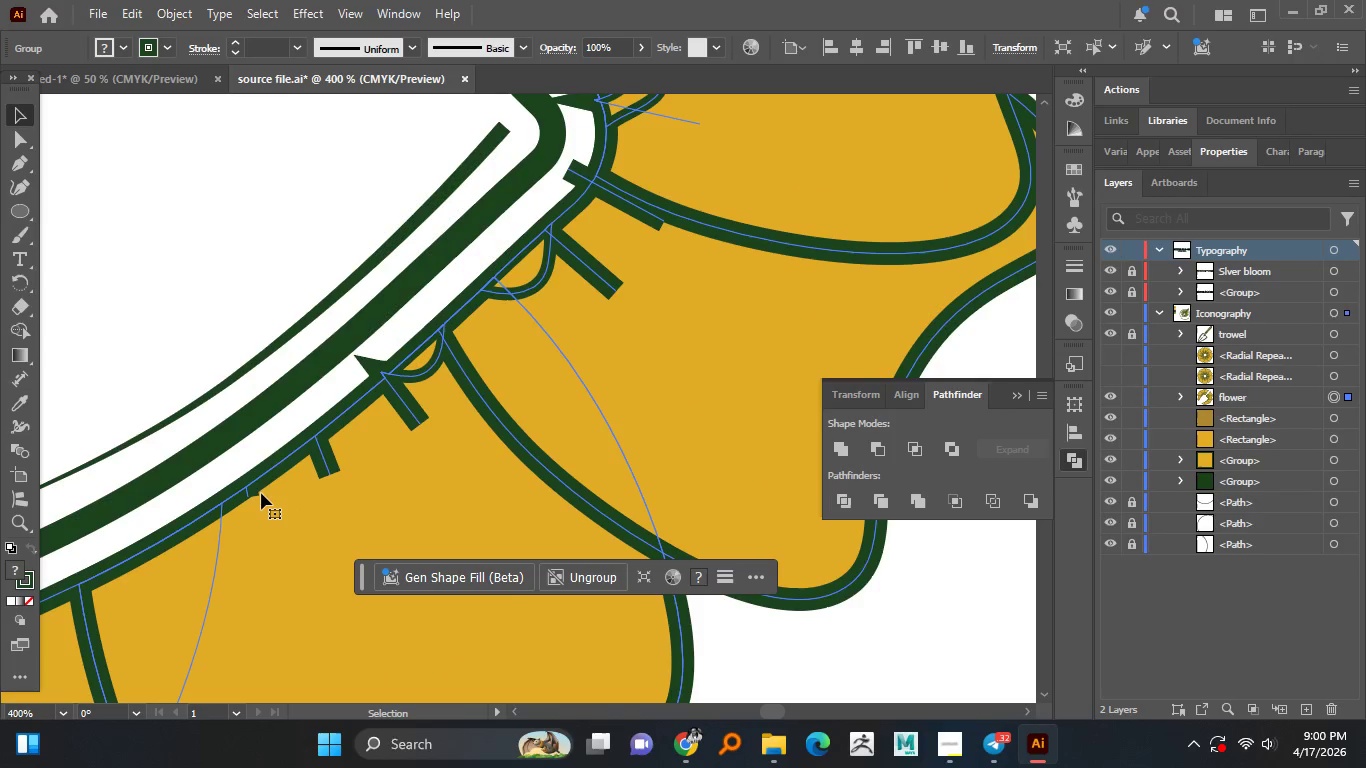 
left_click([256, 494])
 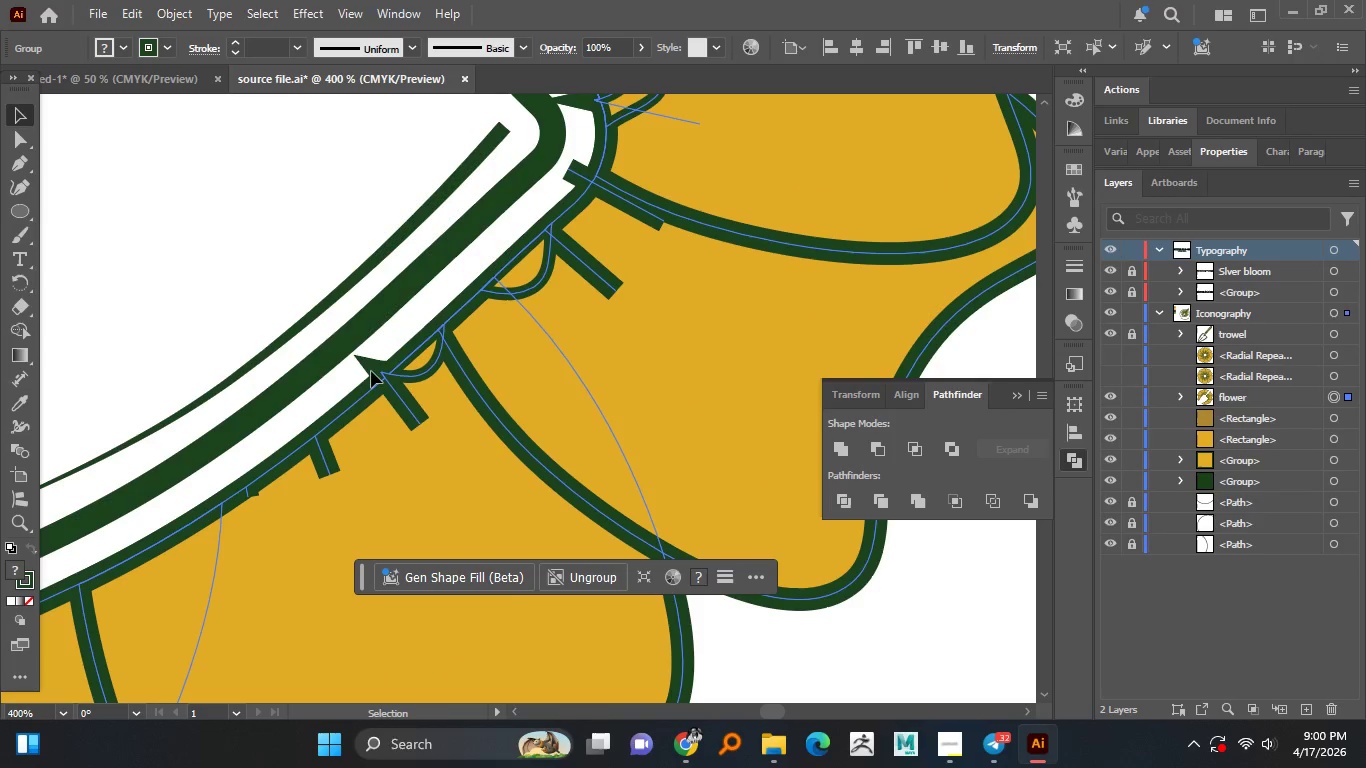 
left_click([373, 369])
 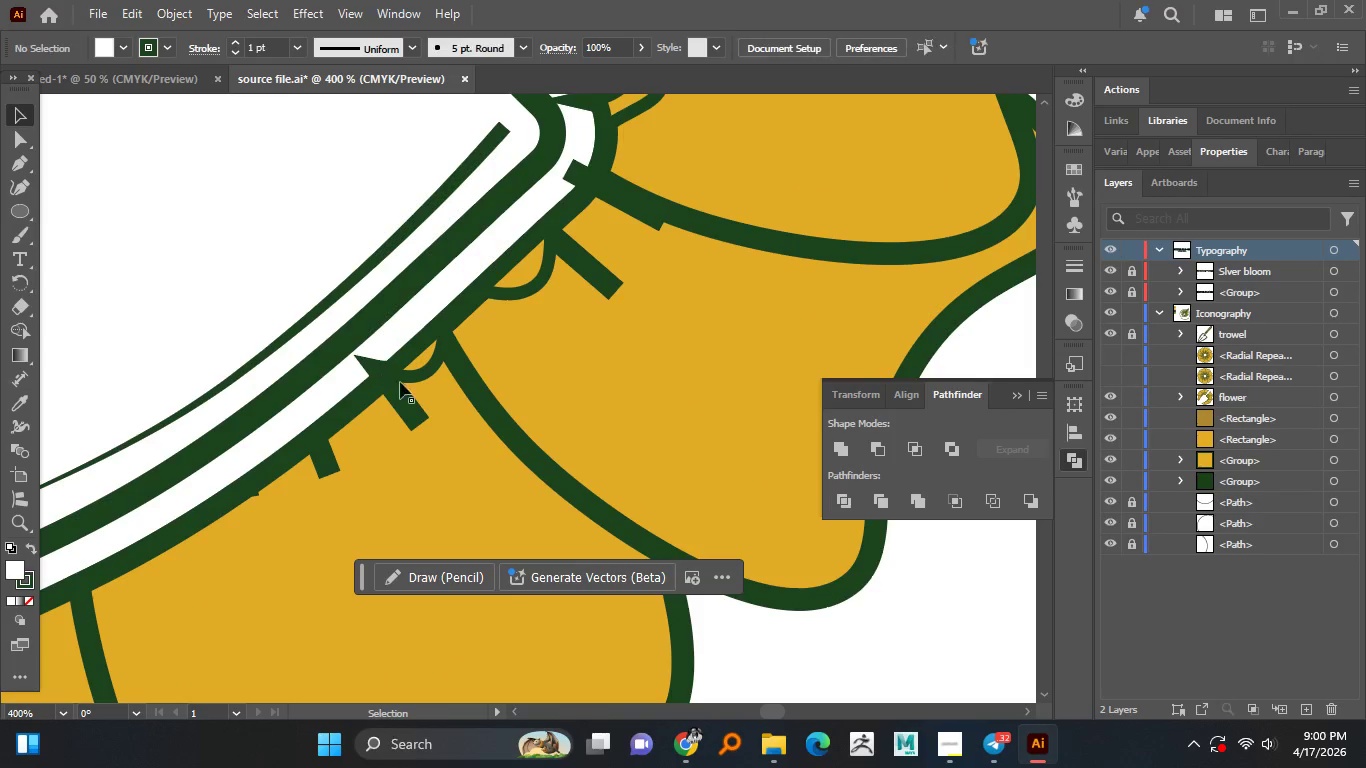 
hold_key(key=AltLeft, duration=1.52)
scroll: coordinate [434, 392], scroll_direction: down, amount: 3.0
 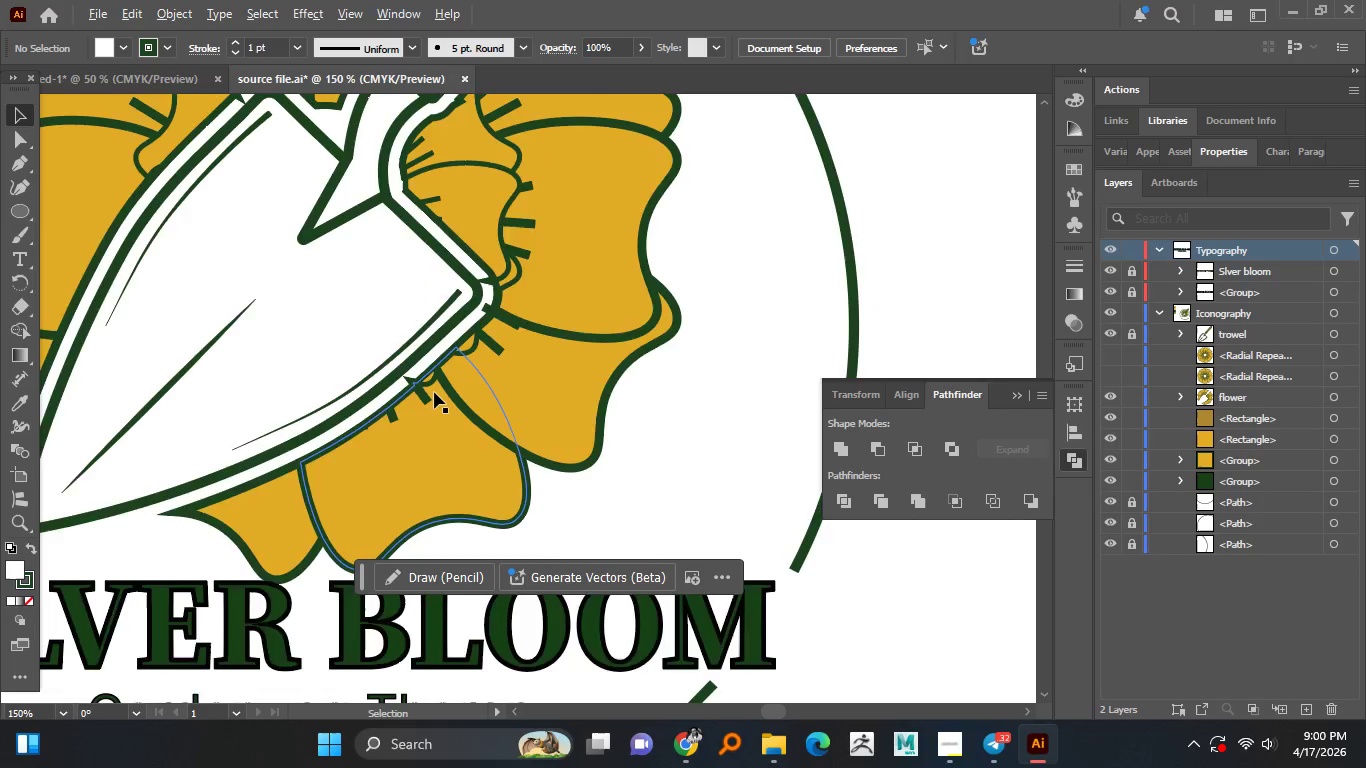 
hold_key(key=AltLeft, duration=1.5)
scroll: coordinate [526, 468], scroll_direction: down, amount: 1.0
 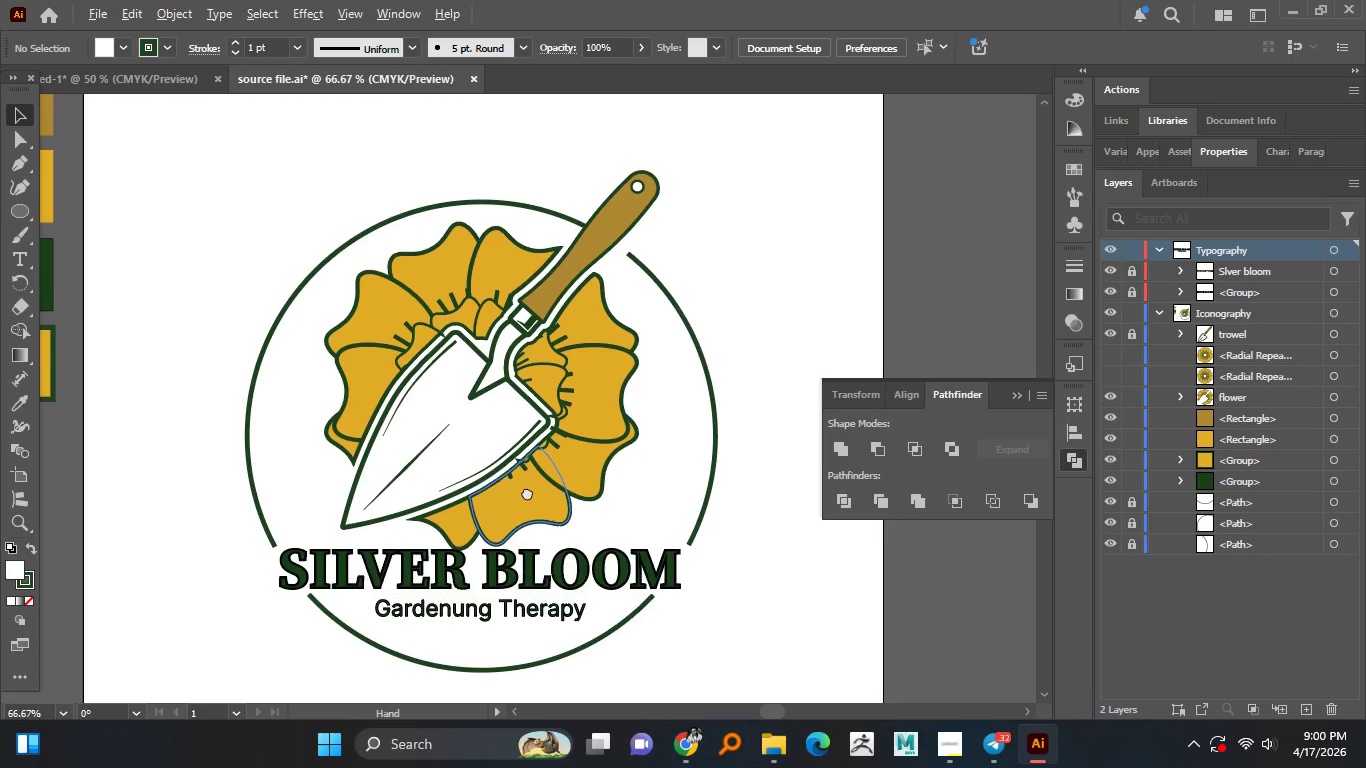 
hold_key(key=AltLeft, duration=0.69)
 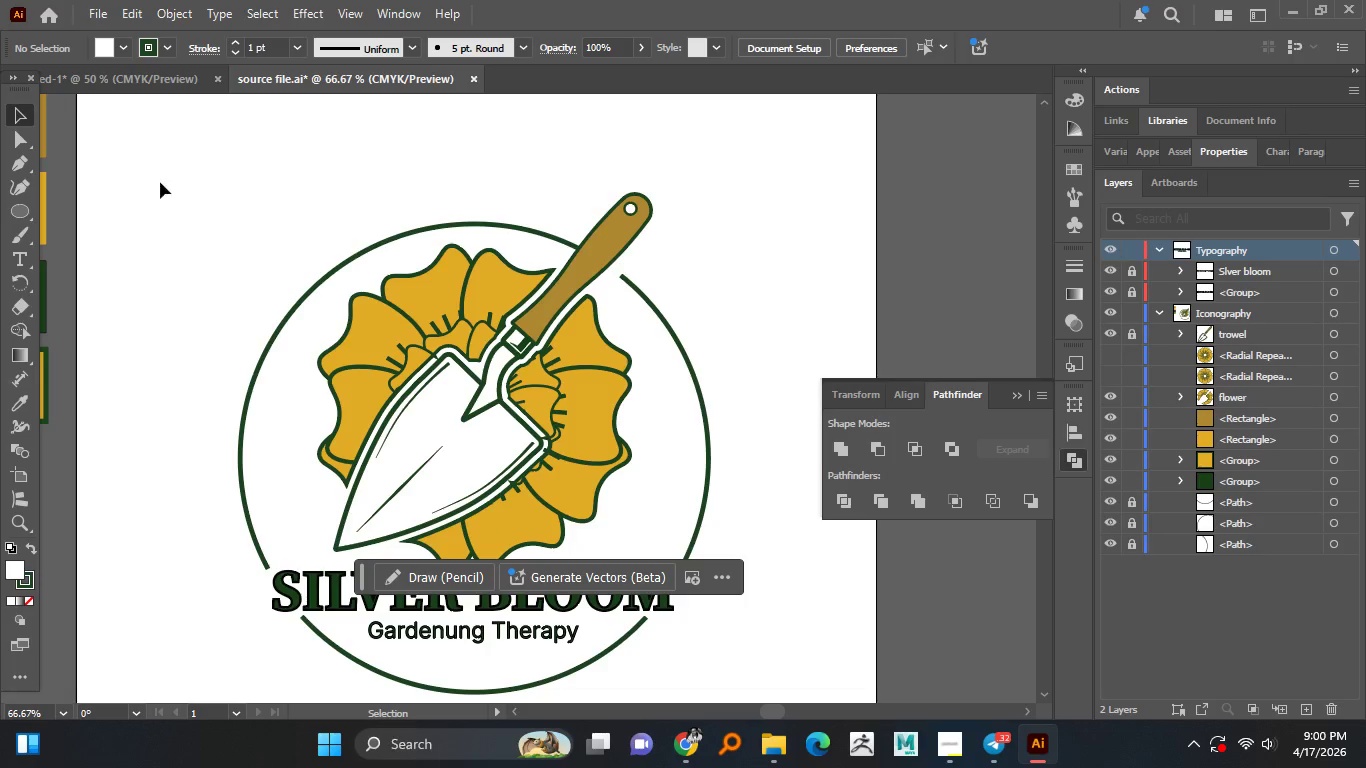 
hold_key(key=AltLeft, duration=1.5)
scroll: coordinate [320, 297], scroll_direction: down, amount: 2.0
 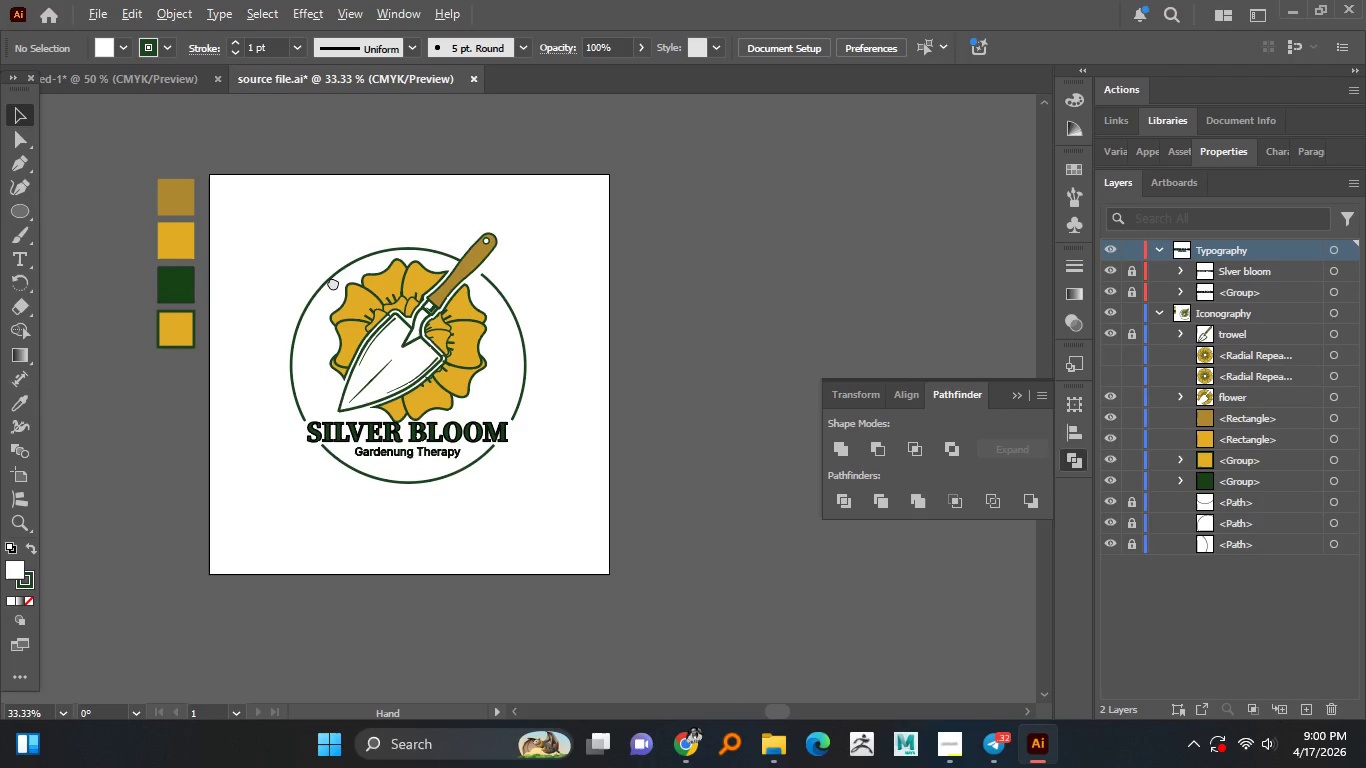 
key(Alt+AltLeft)
 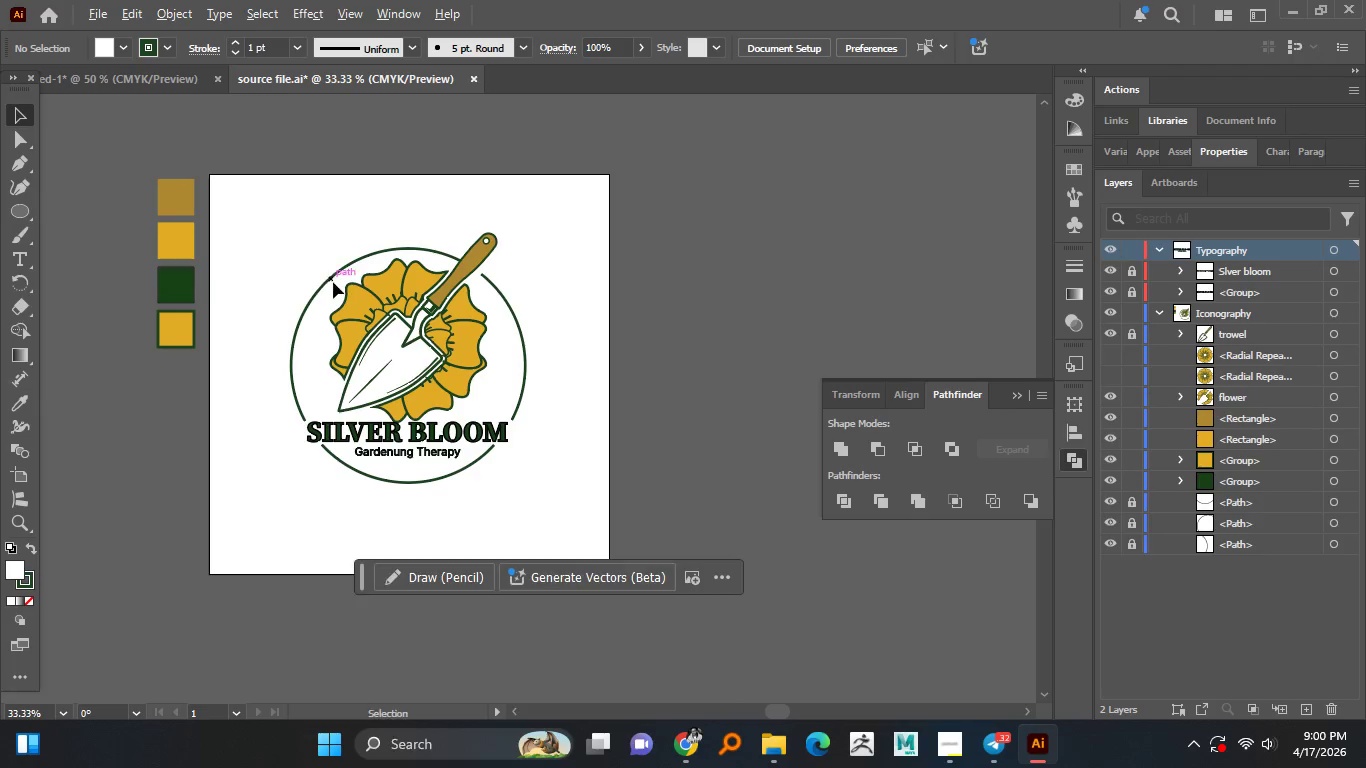 
key(Alt+AltLeft)
 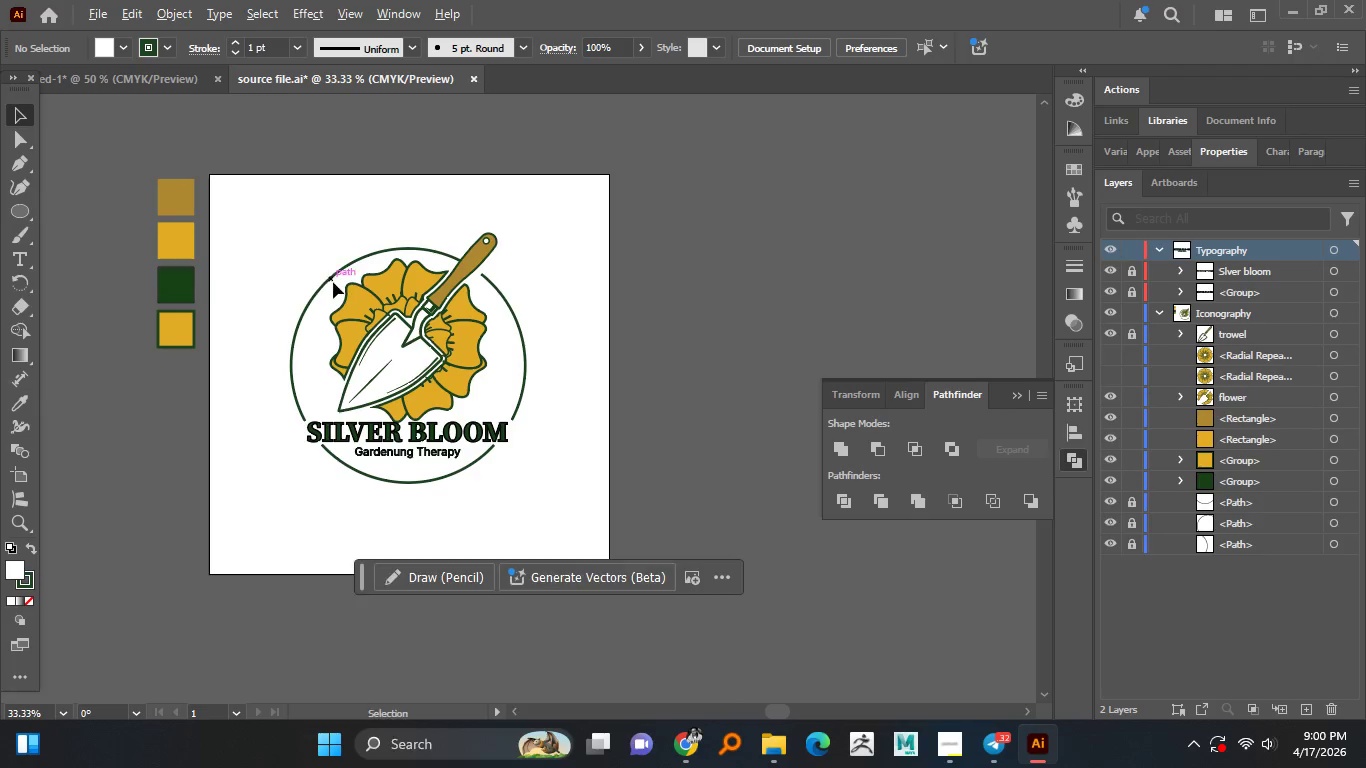 
key(Alt+AltLeft)
 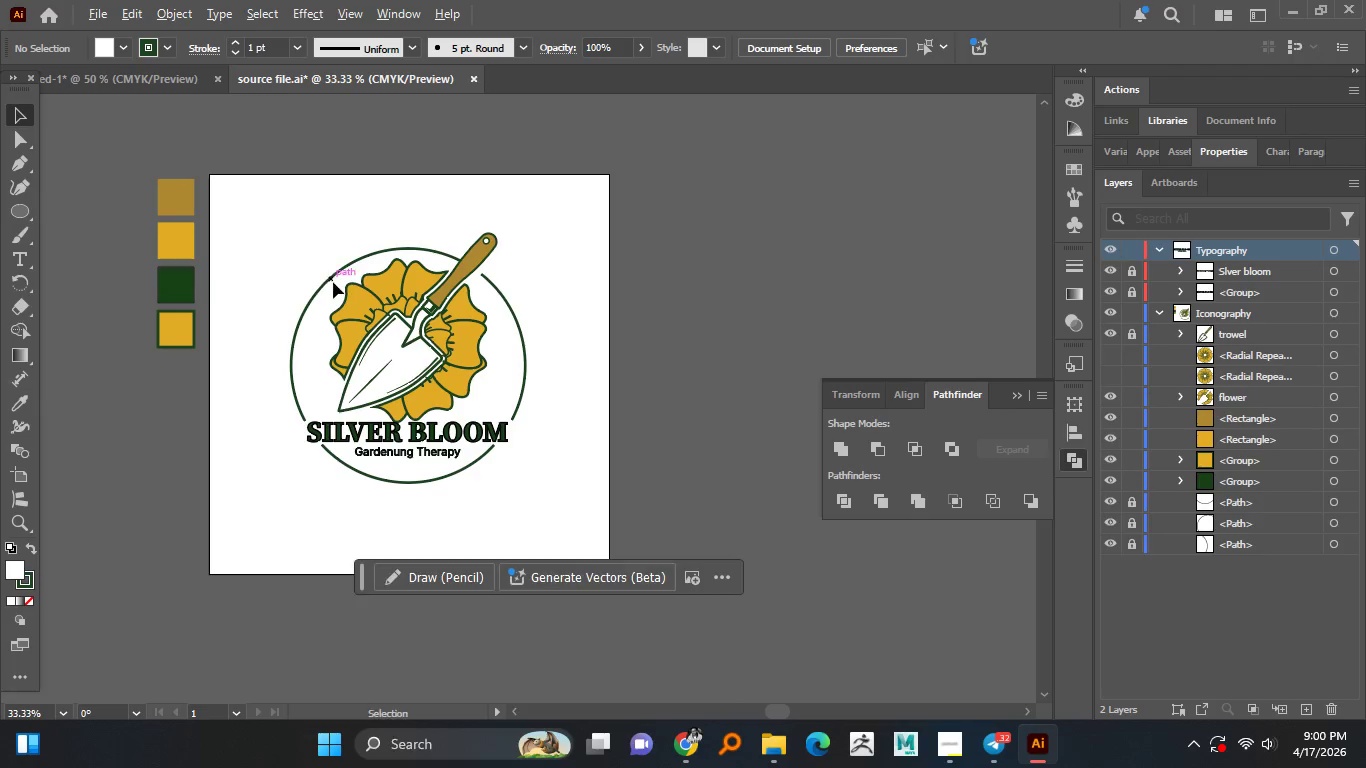 
key(Alt+AltLeft)
 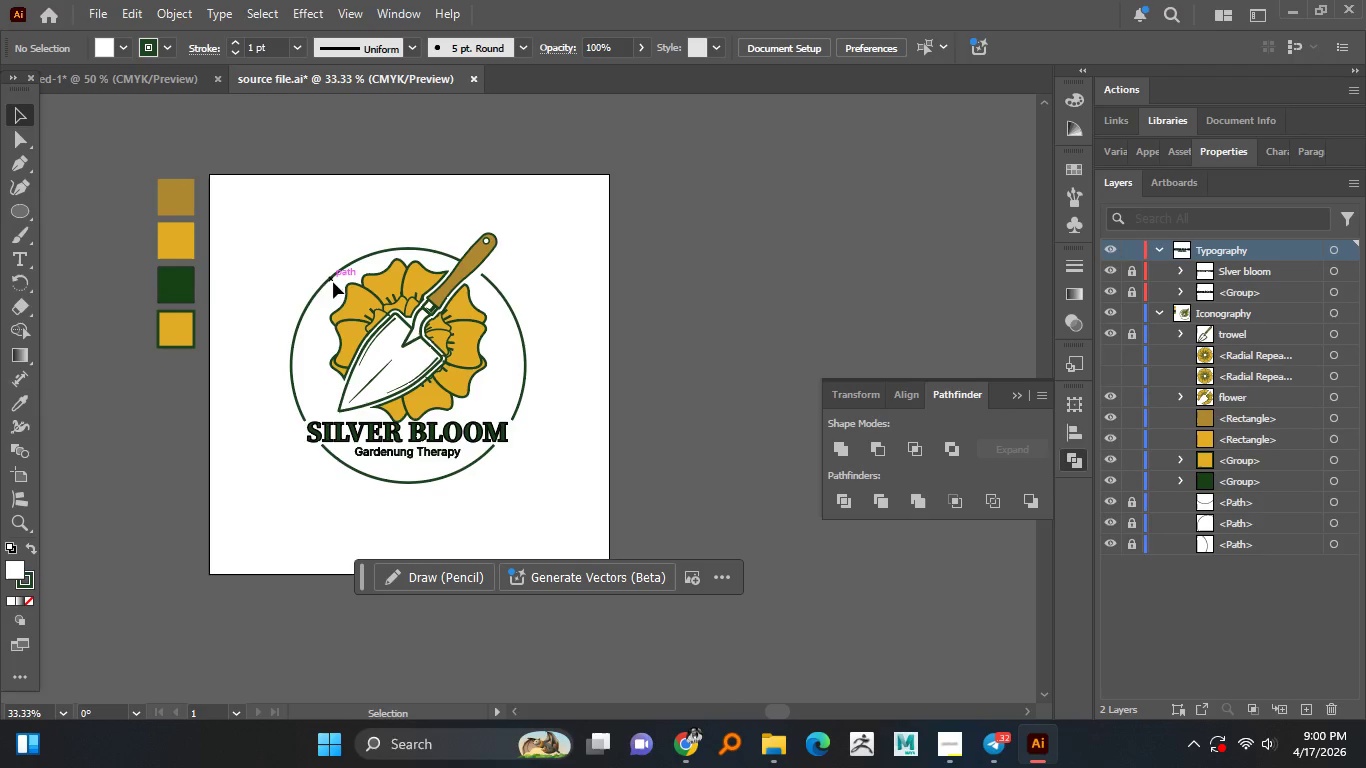 
key(Control+S)
 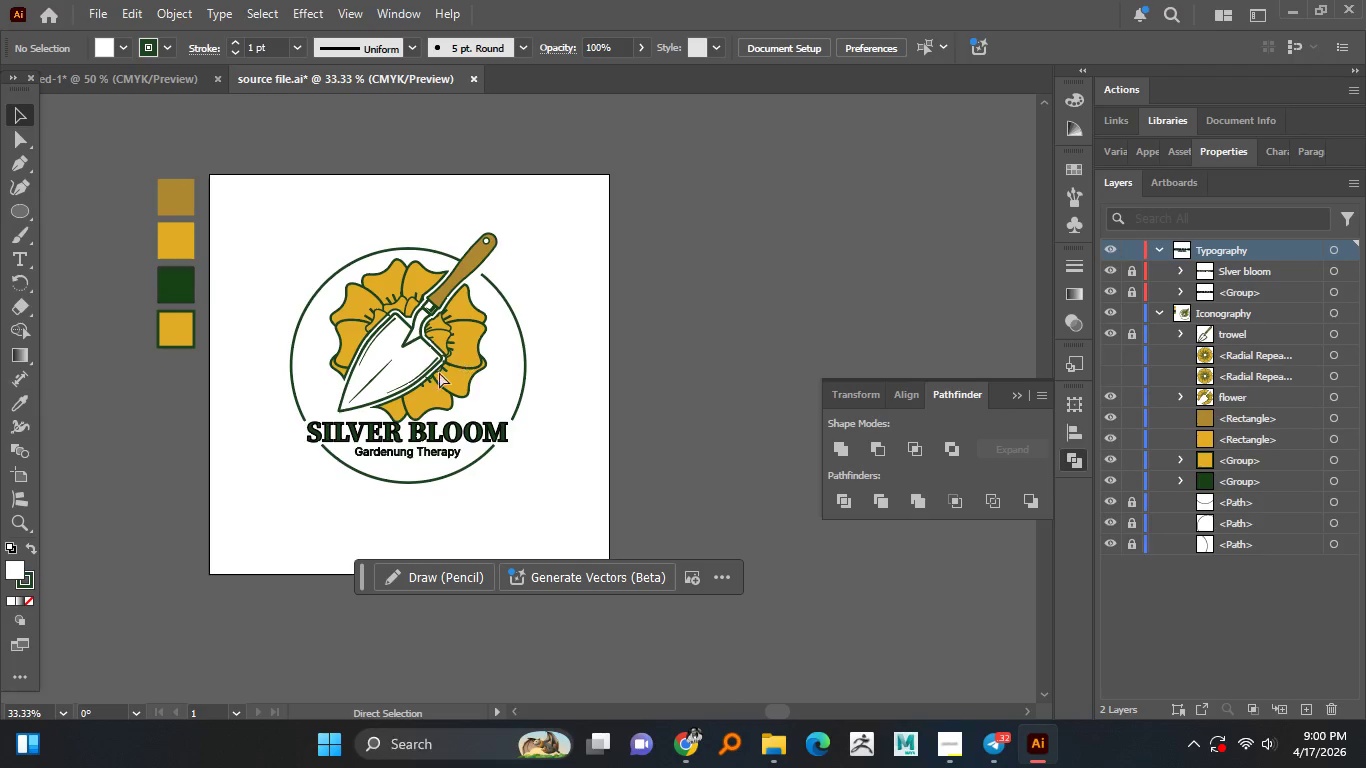 
hold_key(key=AltLeft, duration=0.7)
scroll: coordinate [427, 366], scroll_direction: up, amount: 1.0
 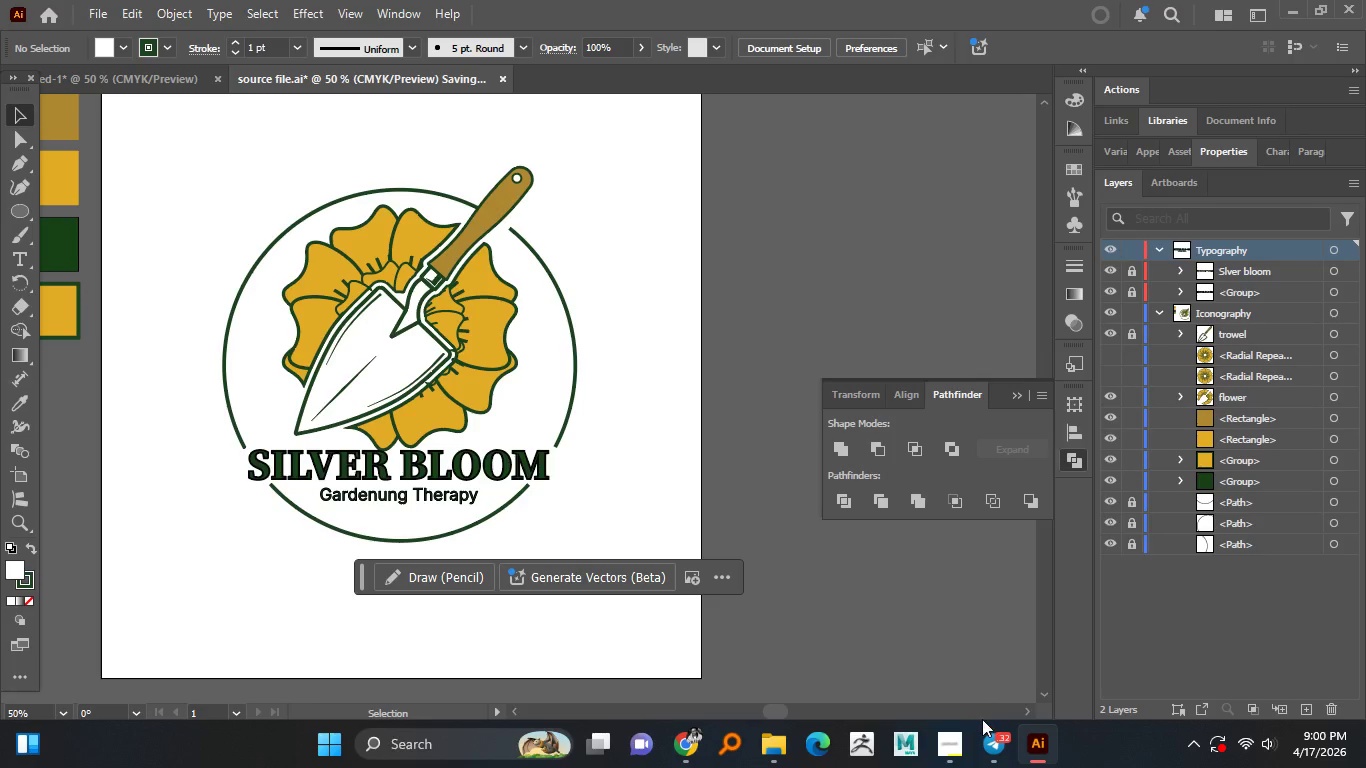 
hold_key(key=AltLeft, duration=1.52)
 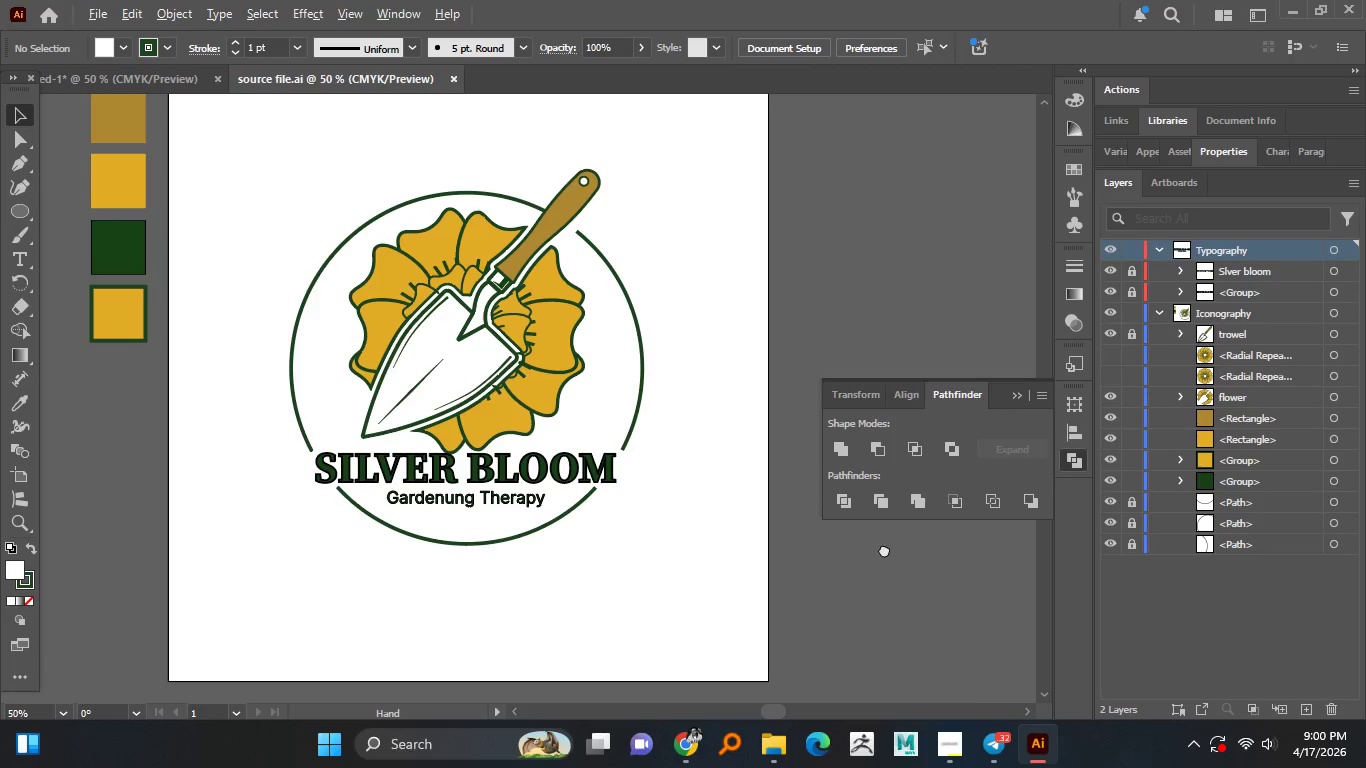 
key(Alt+AltLeft)
 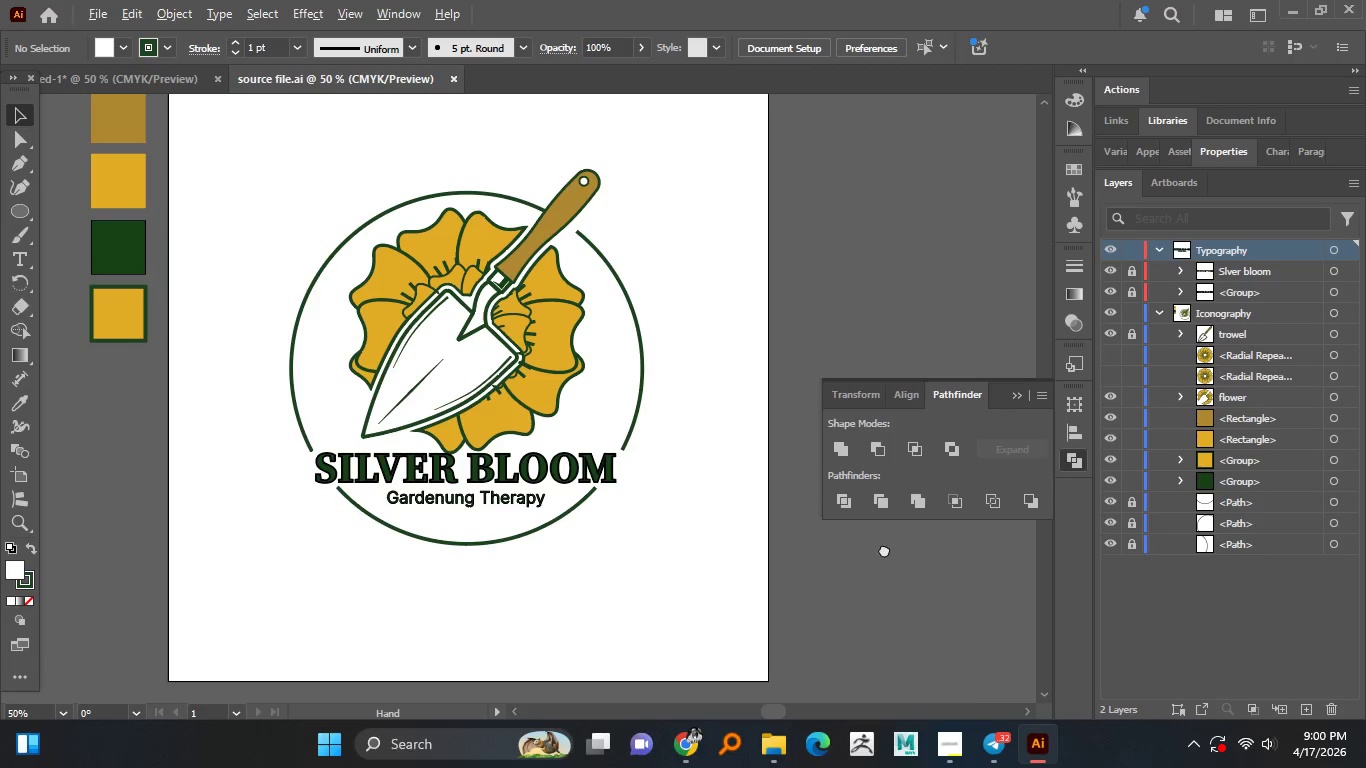 
key(Alt+AltLeft)
 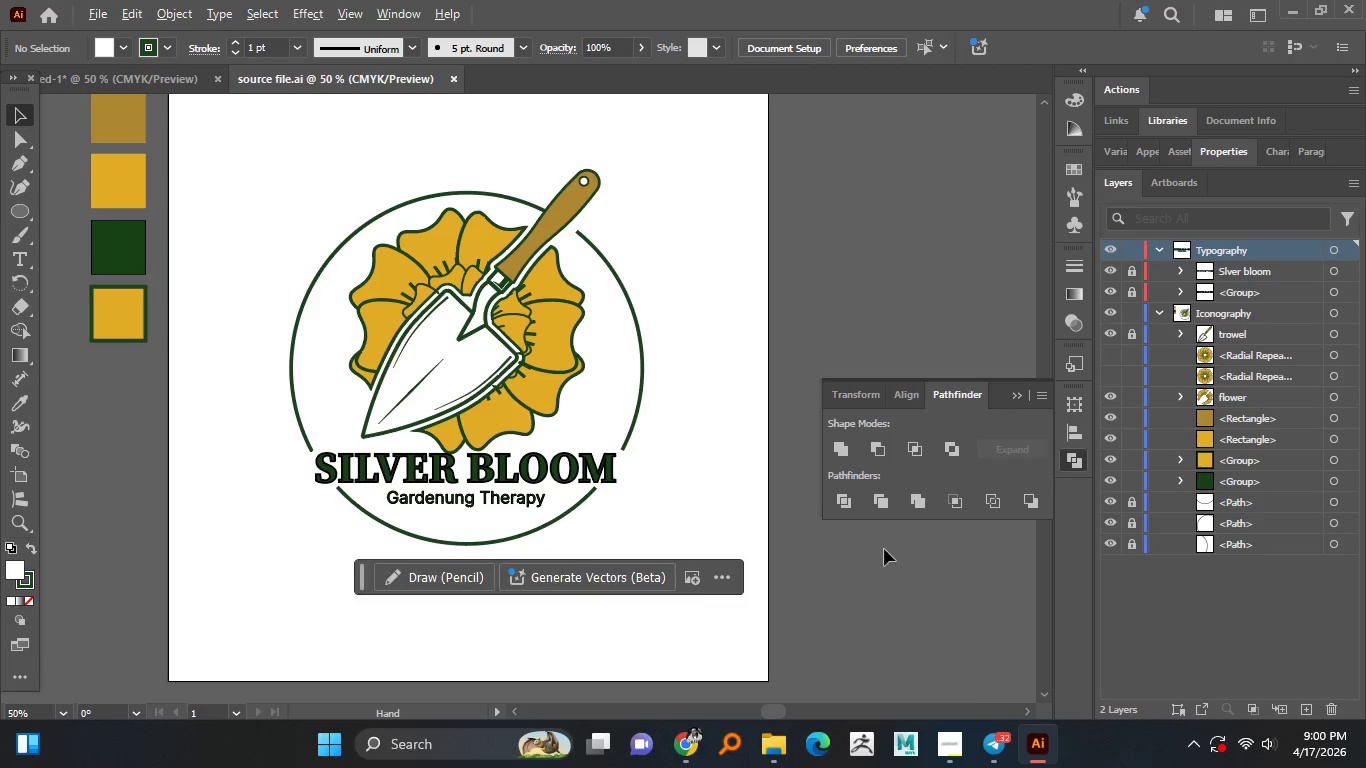 
key(Alt+AltLeft)
 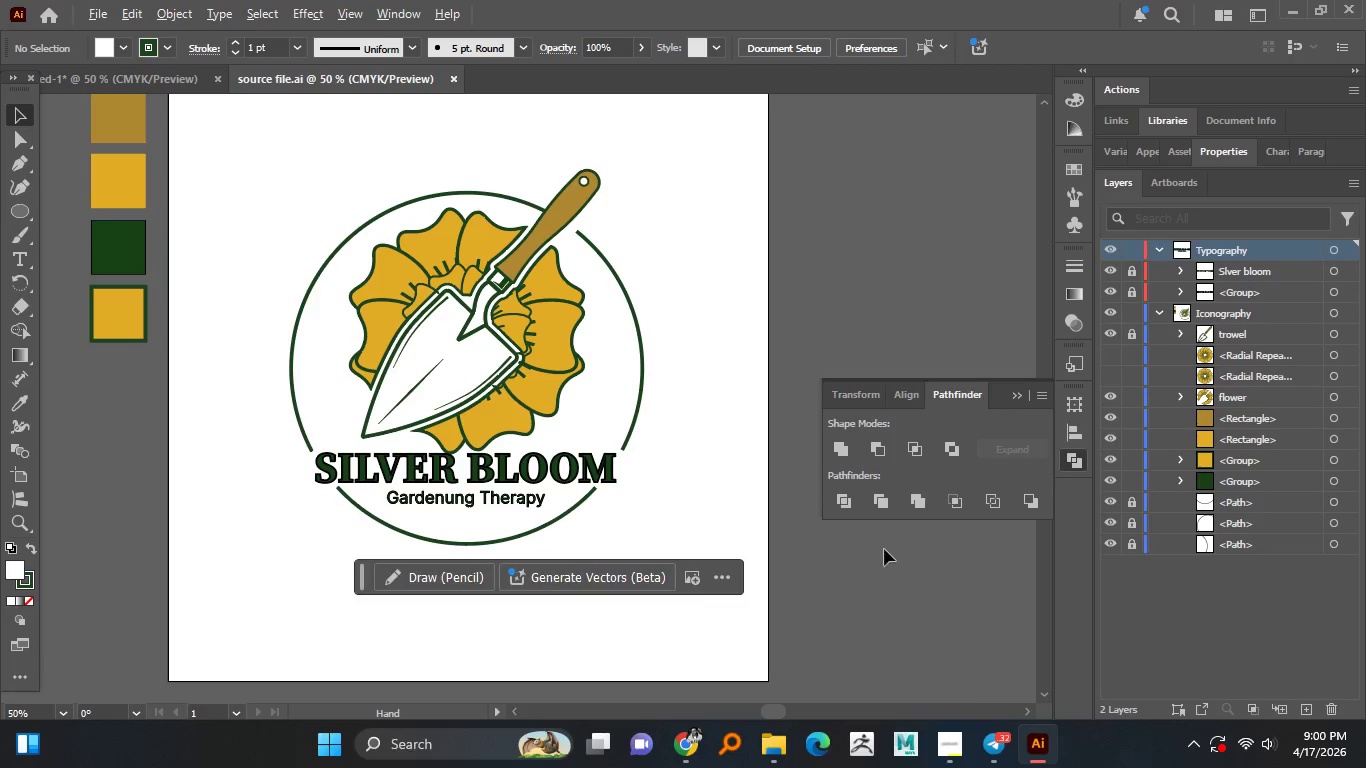 
key(Alt+AltLeft)
 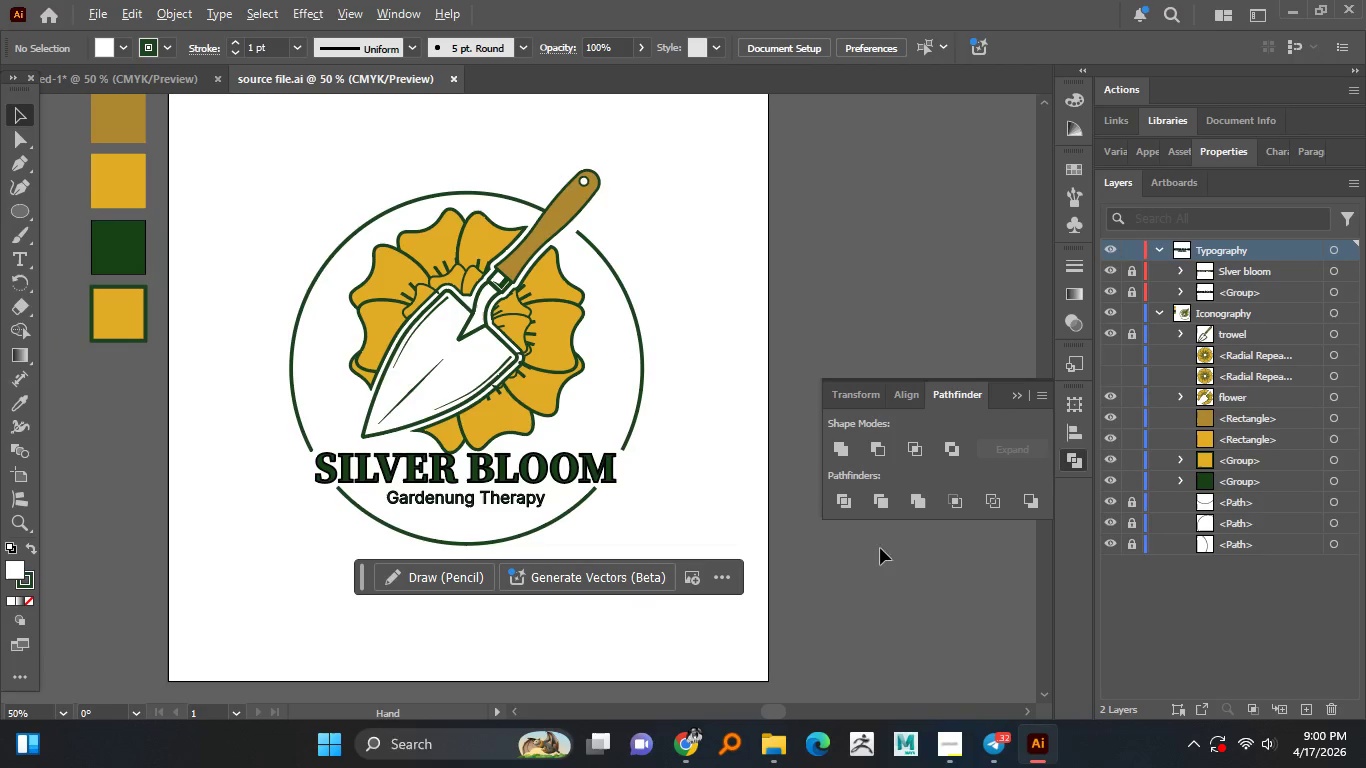 
key(Alt+AltLeft)
 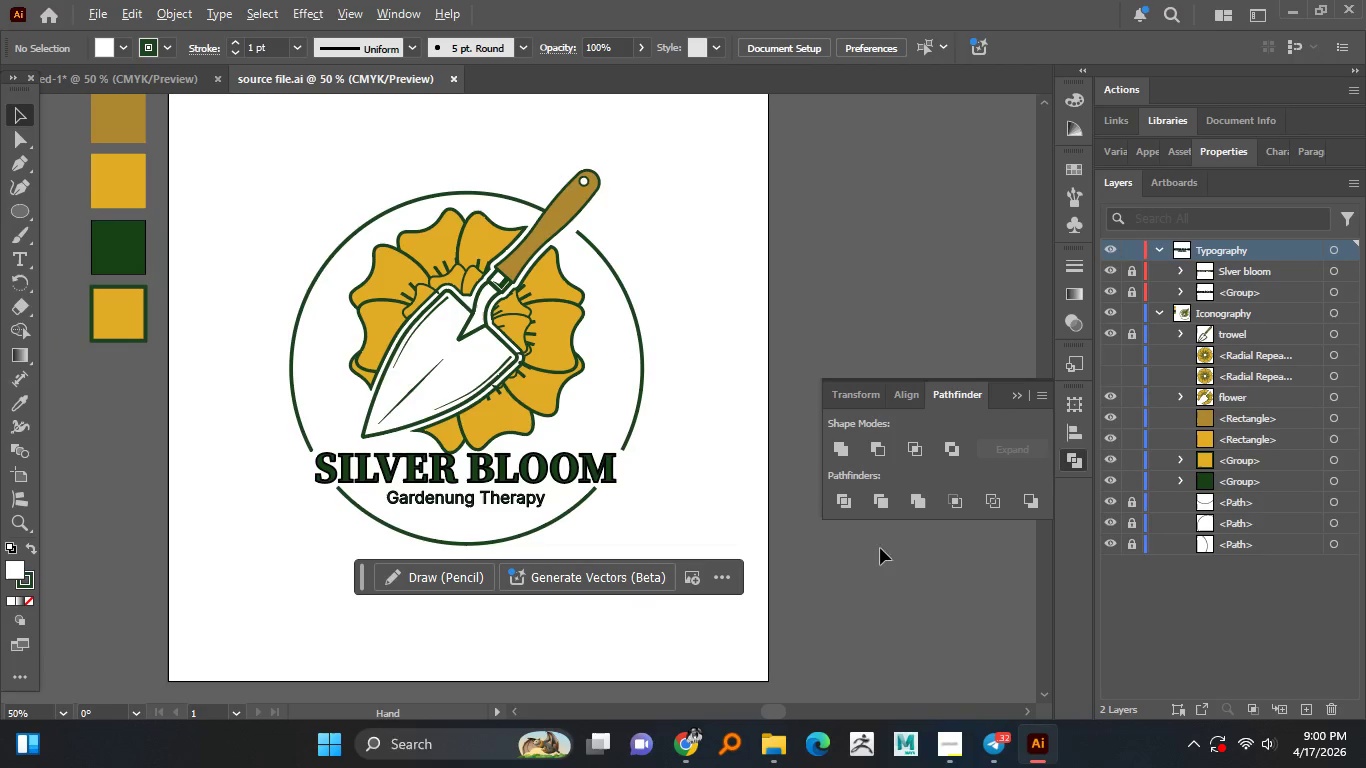 
key(Alt+AltLeft)
 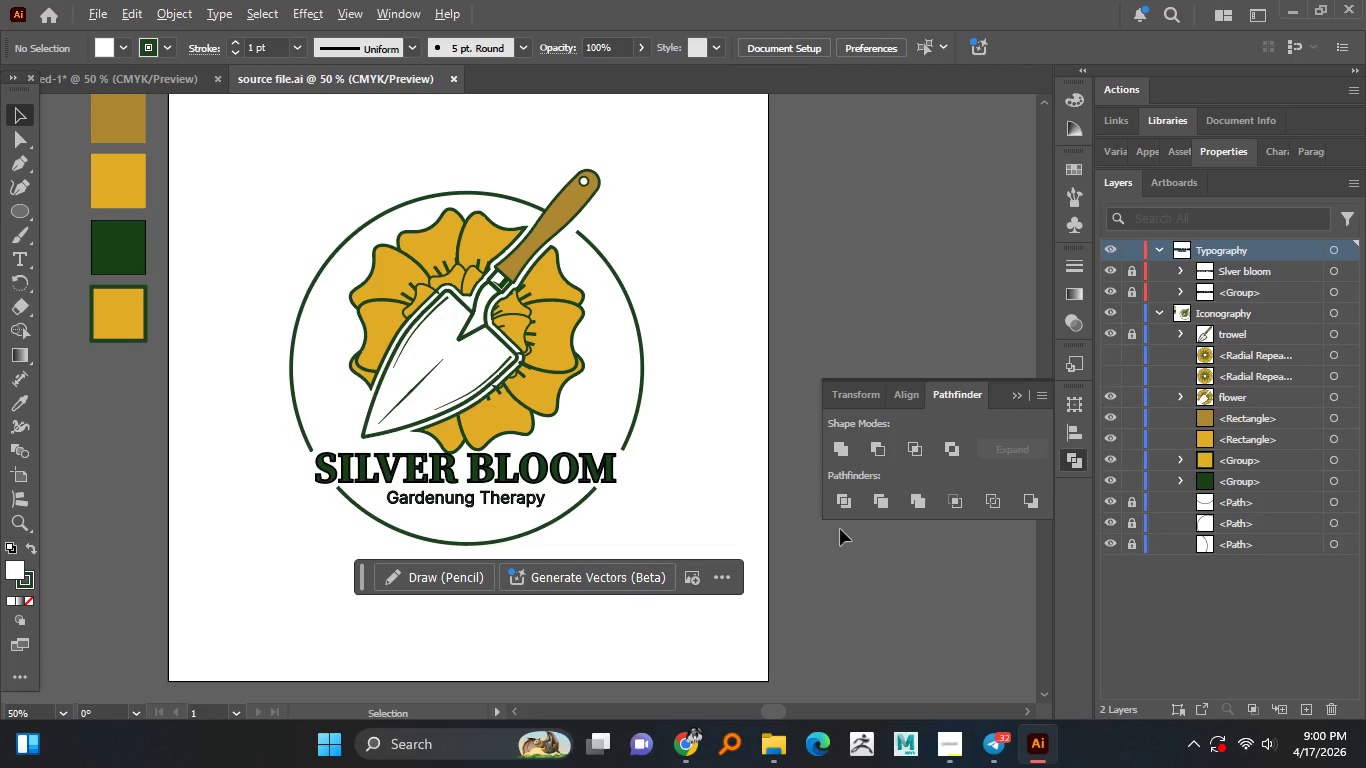 
key(Alt+AltLeft)
 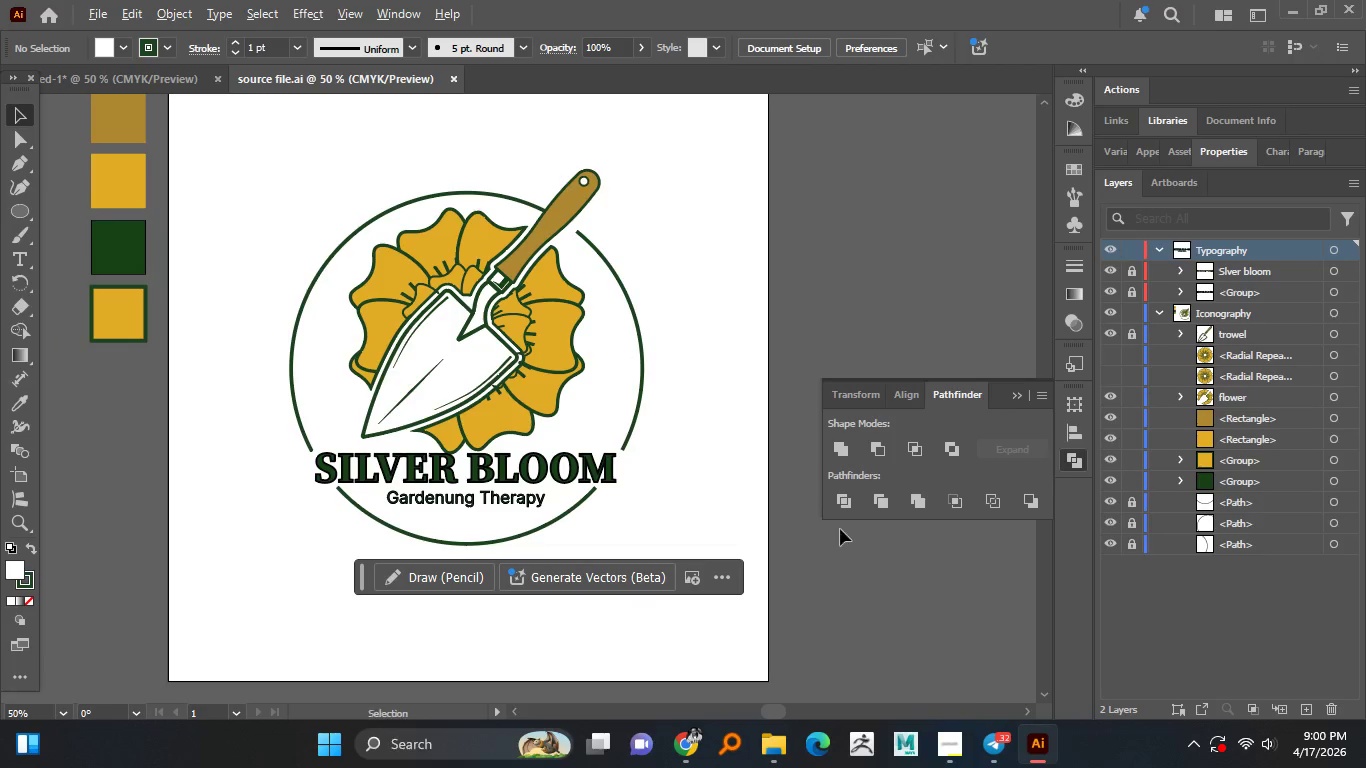 